 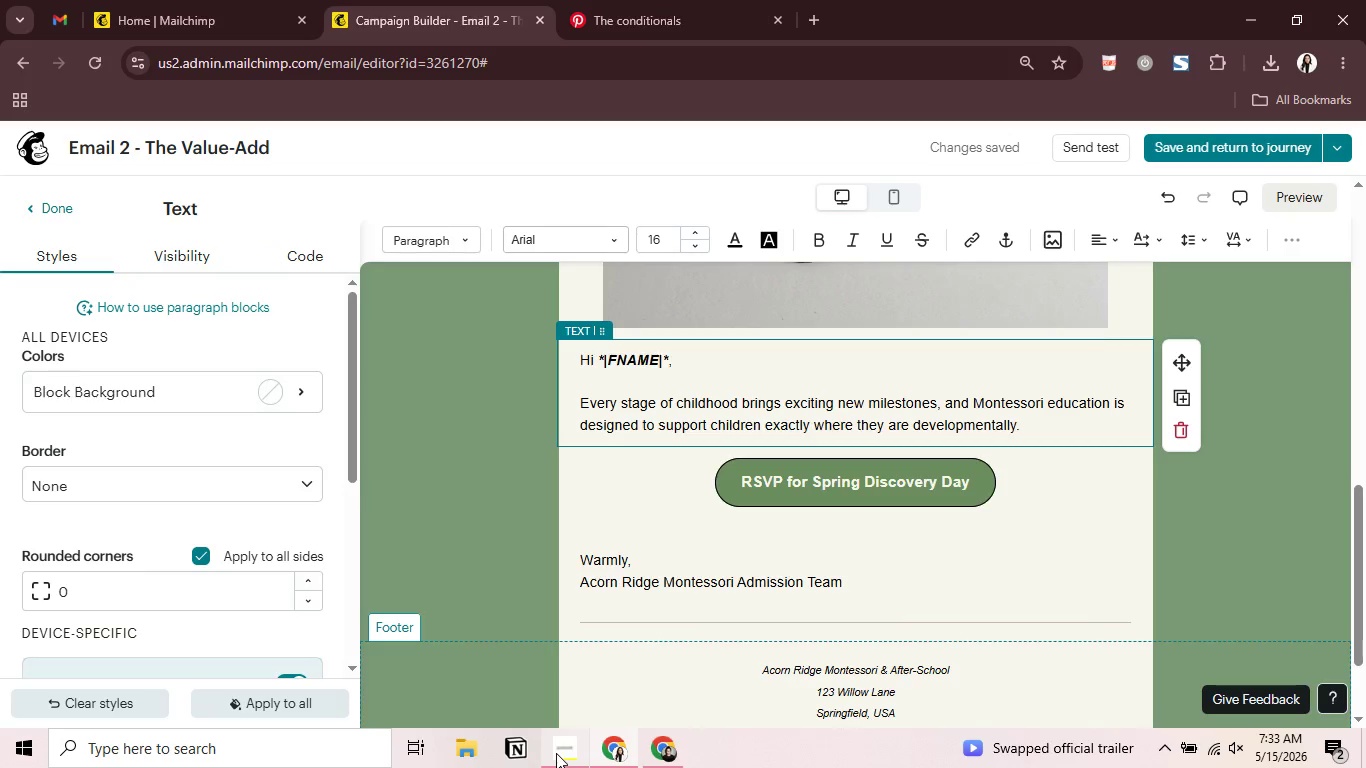 
key(Enter)
 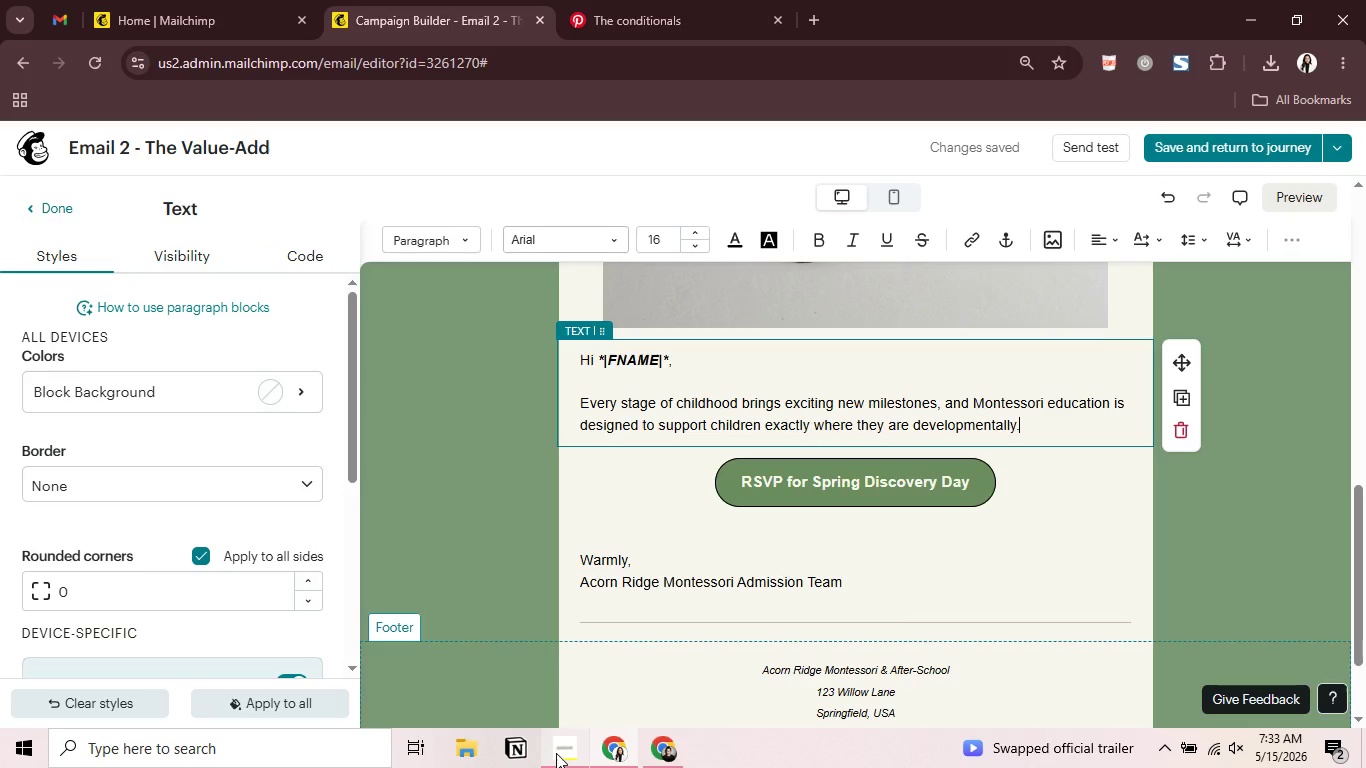 
key(Enter)
 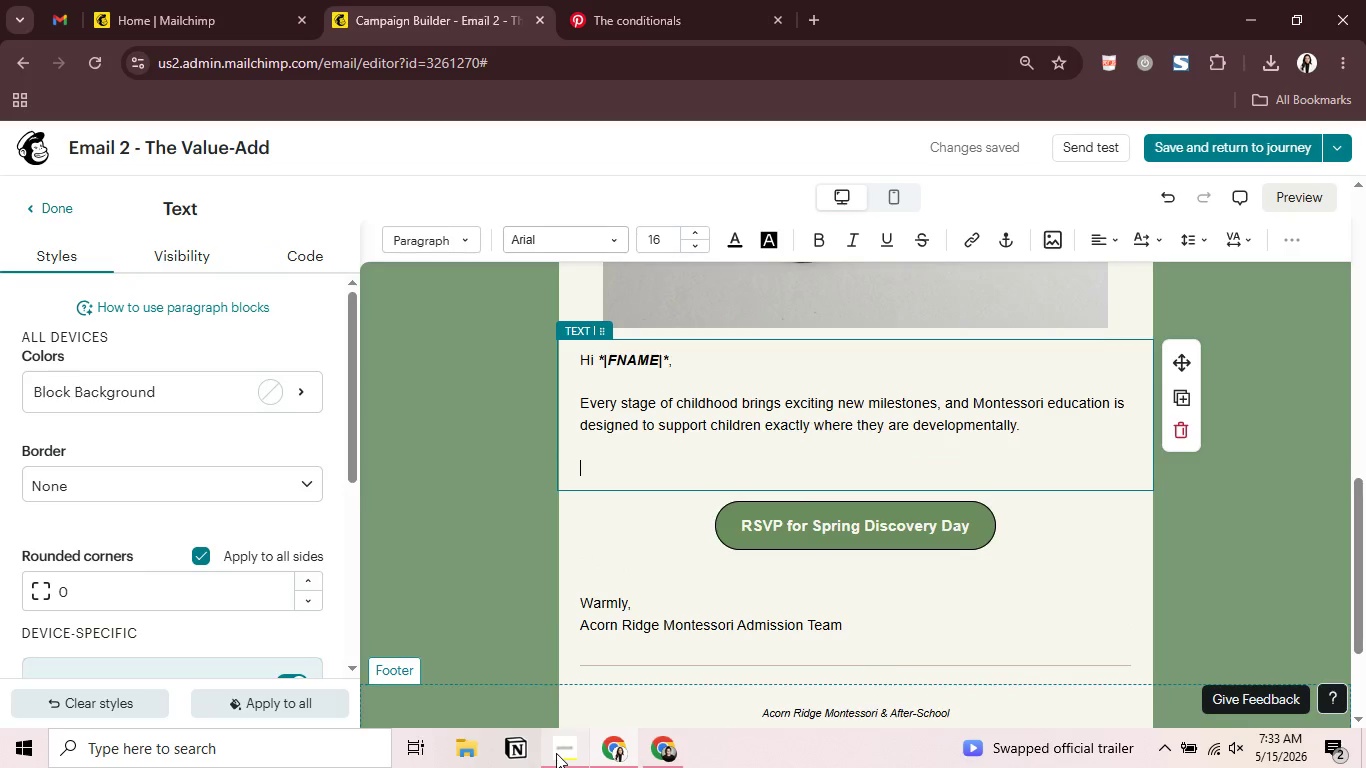 
type(Here's a dcoto)
key(Backspace)
key(Backspace)
key(Backspace)
key(Backspace)
type(octor)
key(Backspace)
key(Backspace)
key(Backspace)
key(Backspace)
key(Backspace)
key(Backspace)
type(closer look at how Montessori letnin)
key(Backspace)
key(Backspace)
key(Backspace)
key(Backspace)
type(rning benefit your child's age group:)
 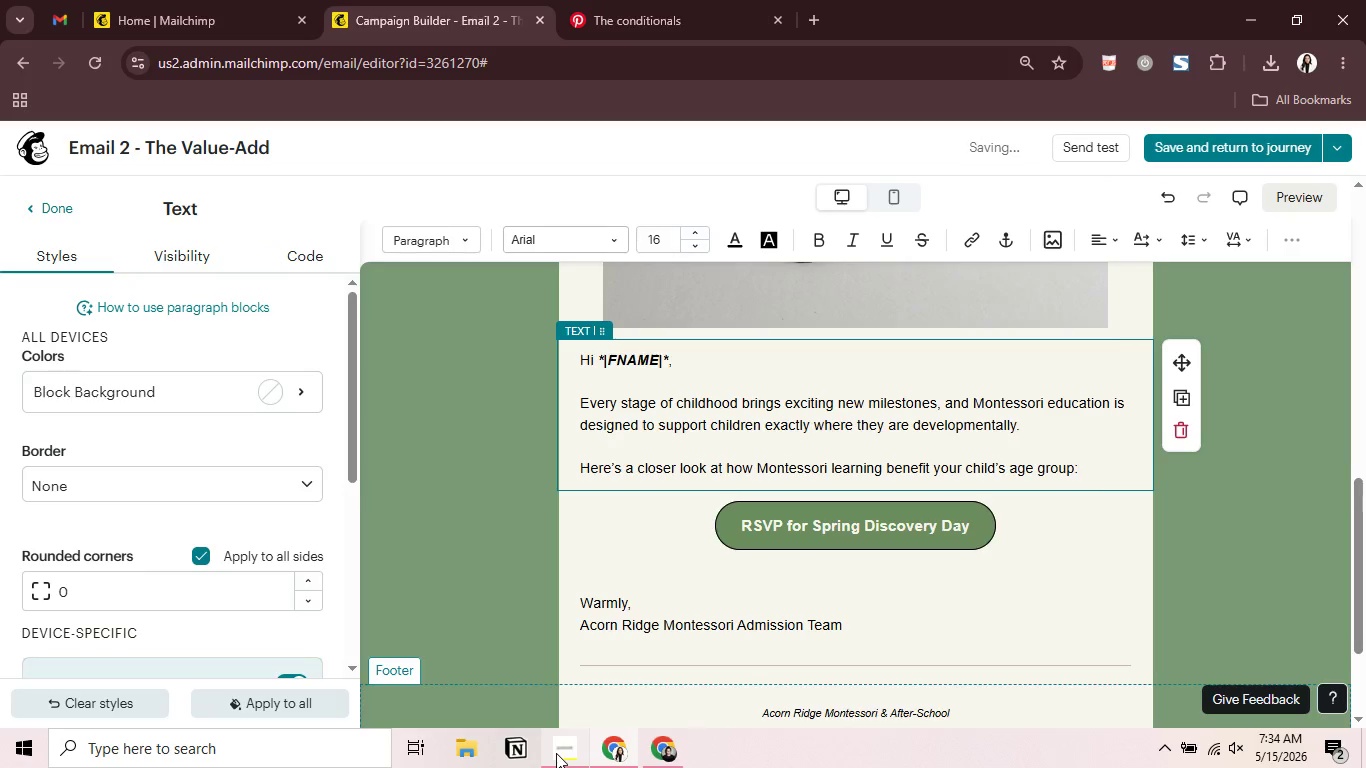 
wait(12.0)
 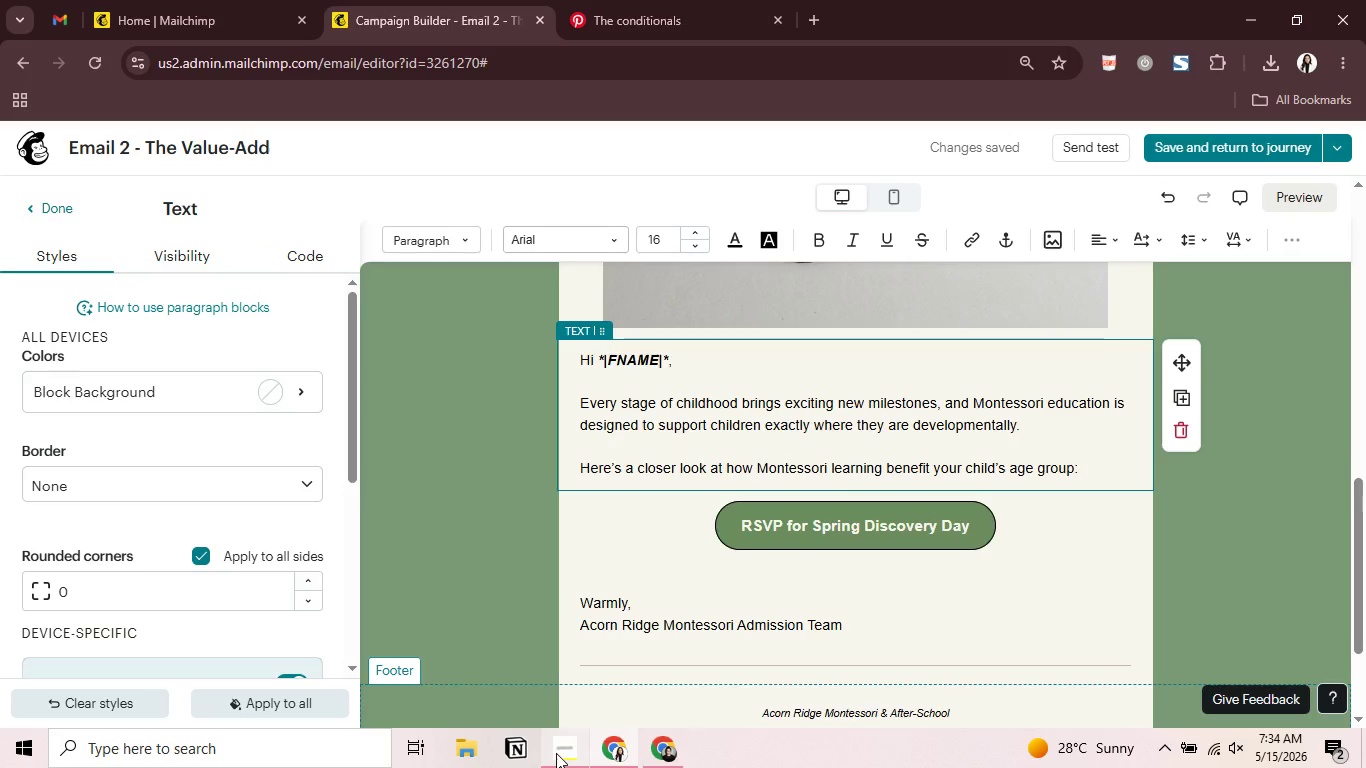 
key(Enter)
 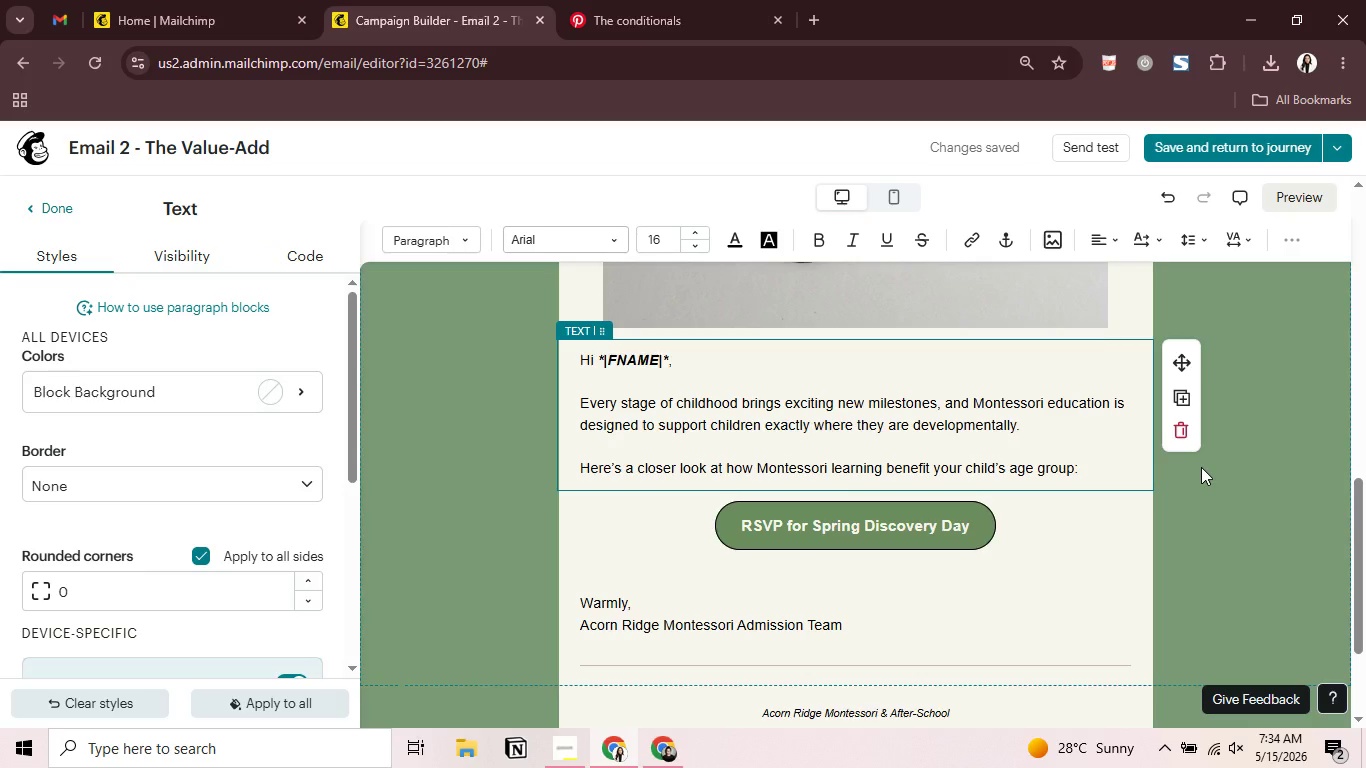 
key(Enter)
 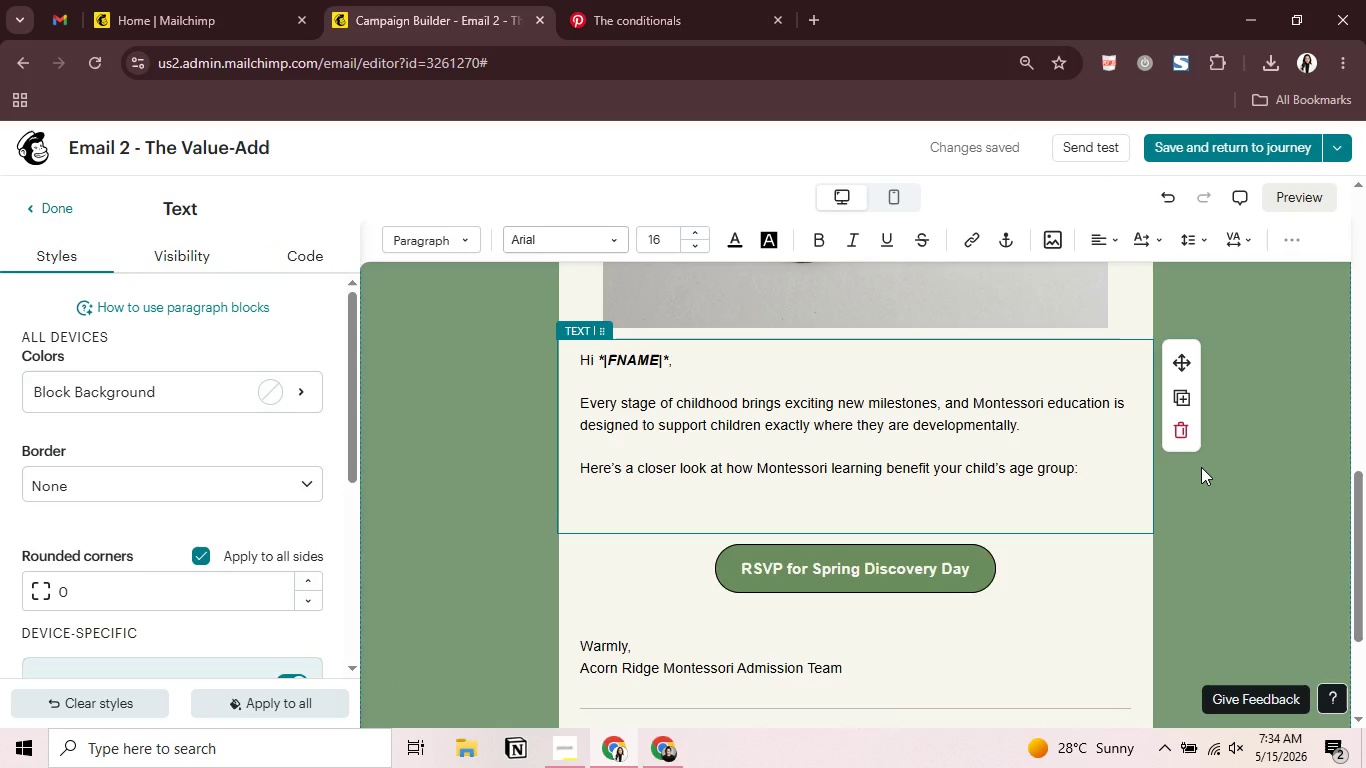 
wait(15.02)
 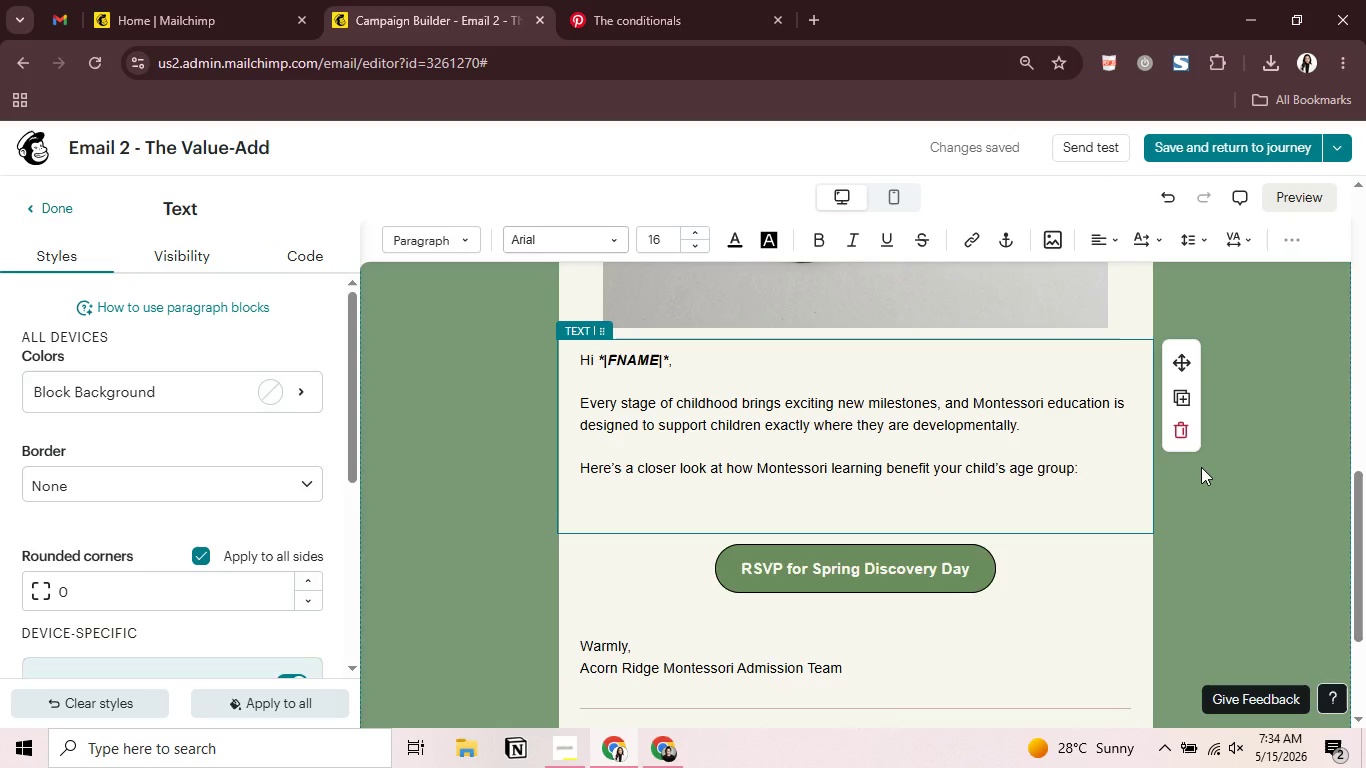 
scroll: coordinate [1149, 583], scroll_direction: down, amount: 1.0
 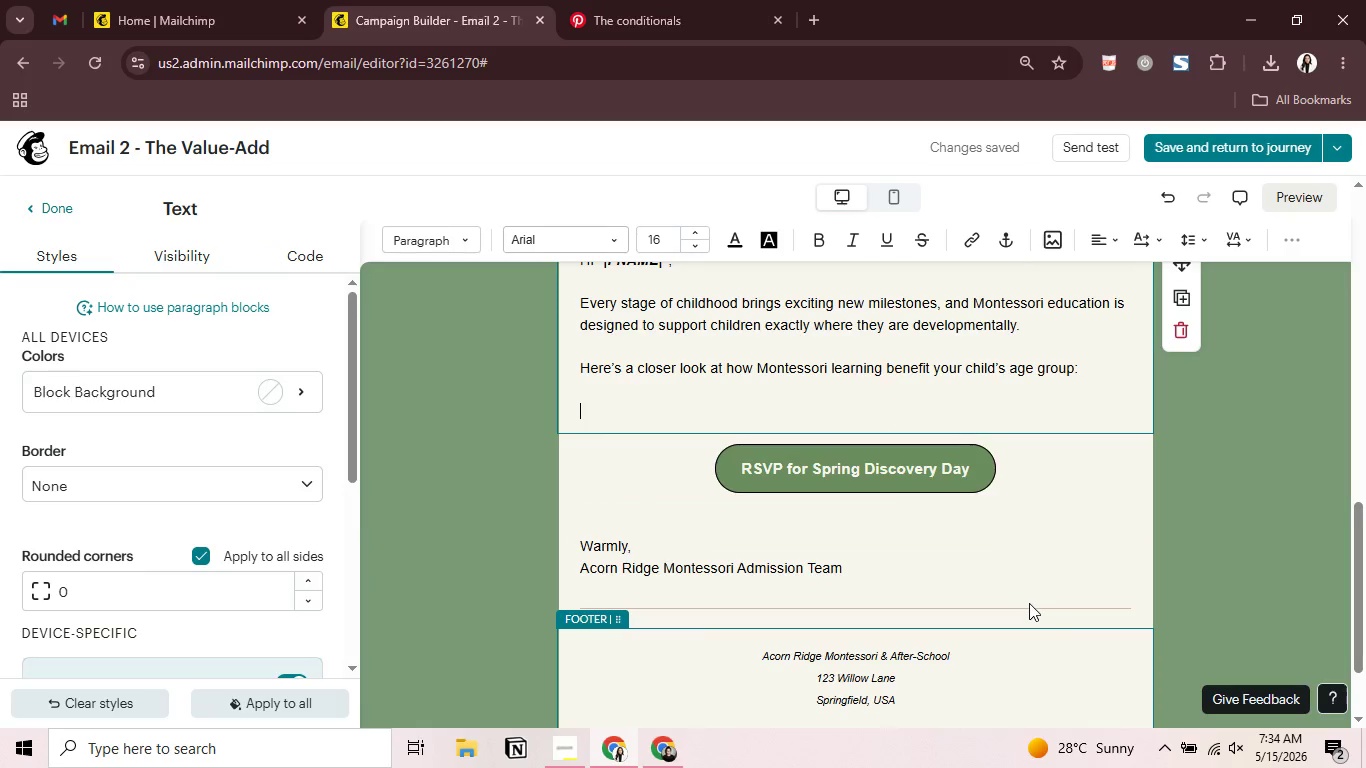 
left_click([1029, 603])
 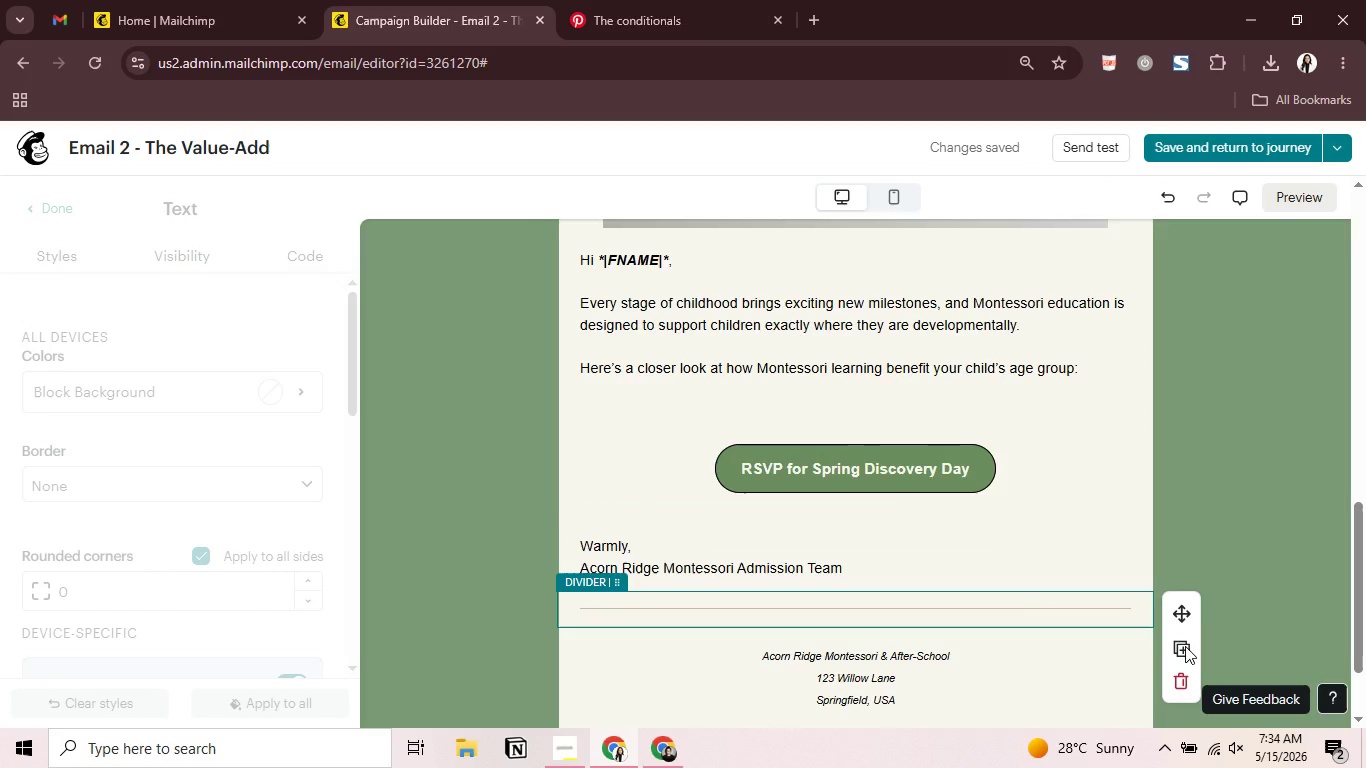 
left_click([1185, 646])
 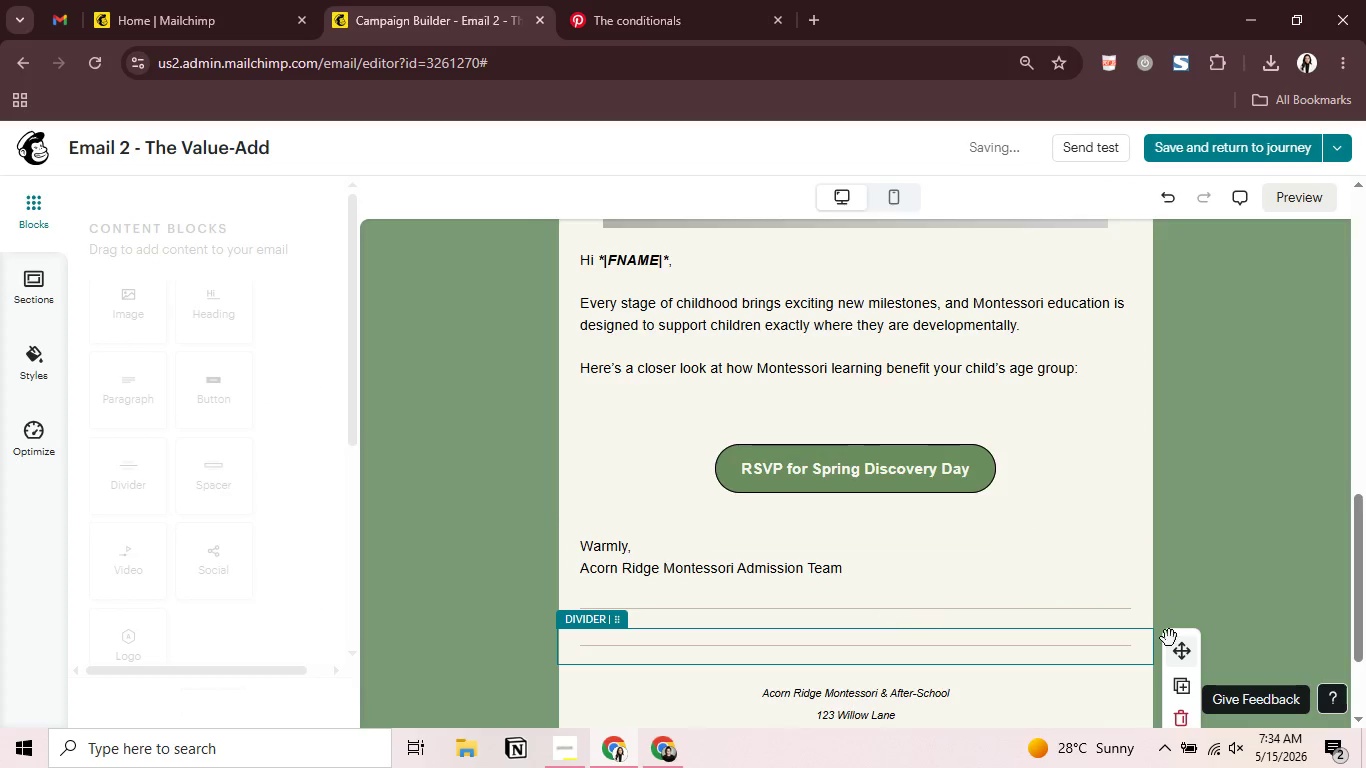 
left_click_drag(start_coordinate=[1188, 651], to_coordinate=[845, 359])
 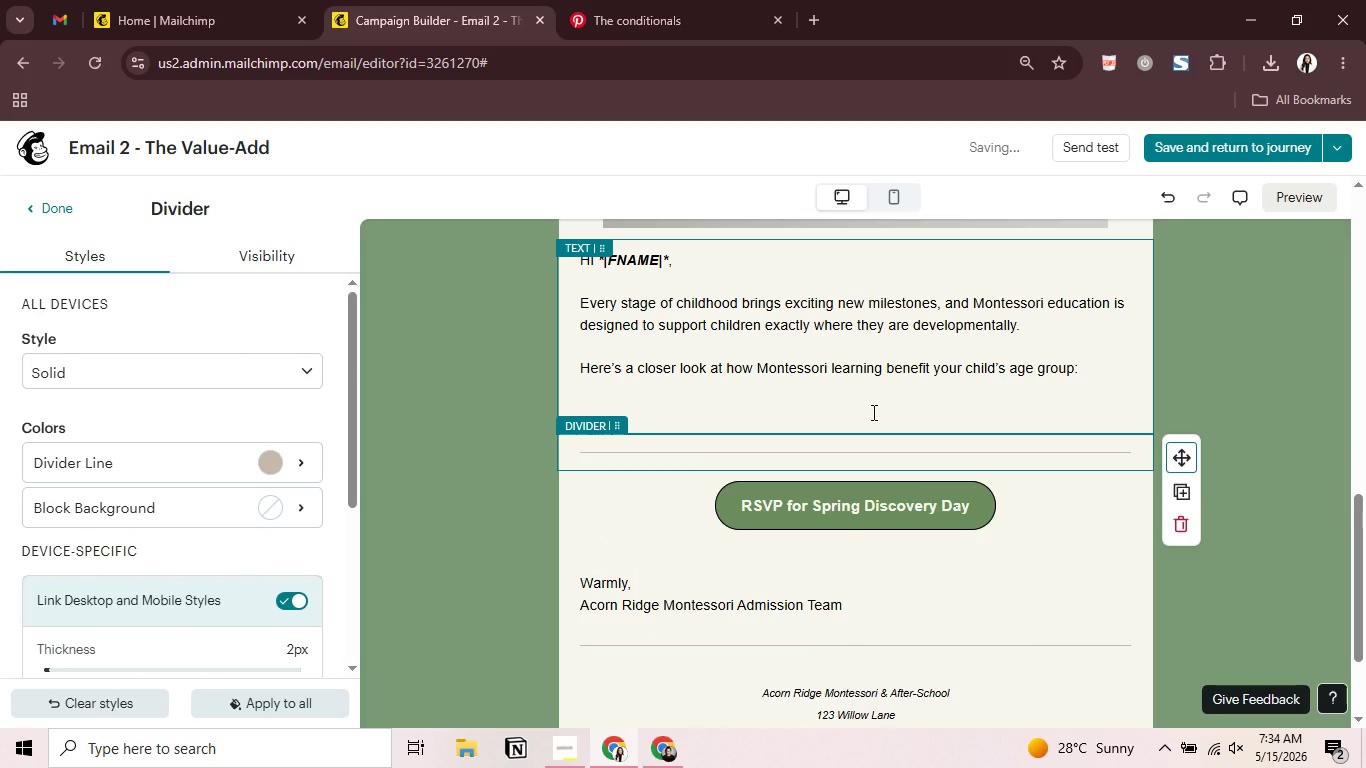 
key(Backspace)
 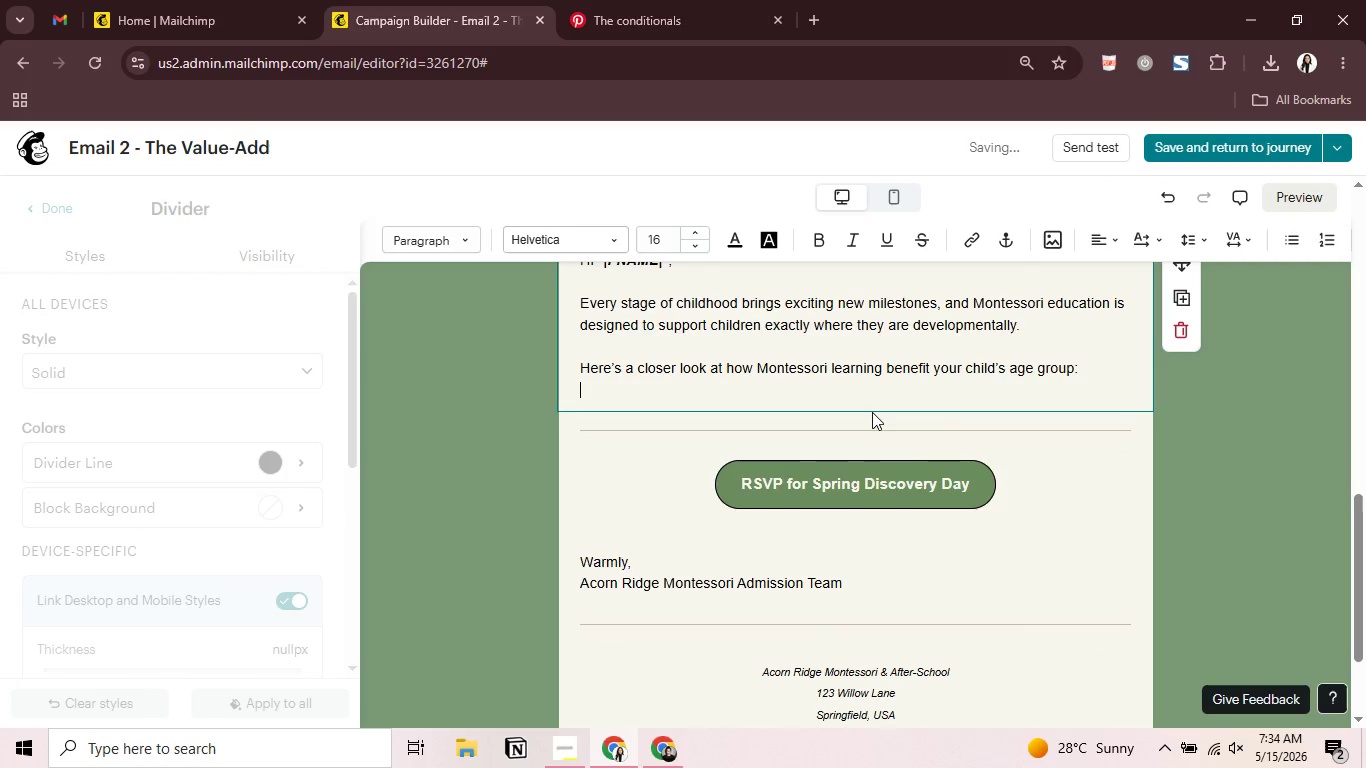 
key(Backspace)
 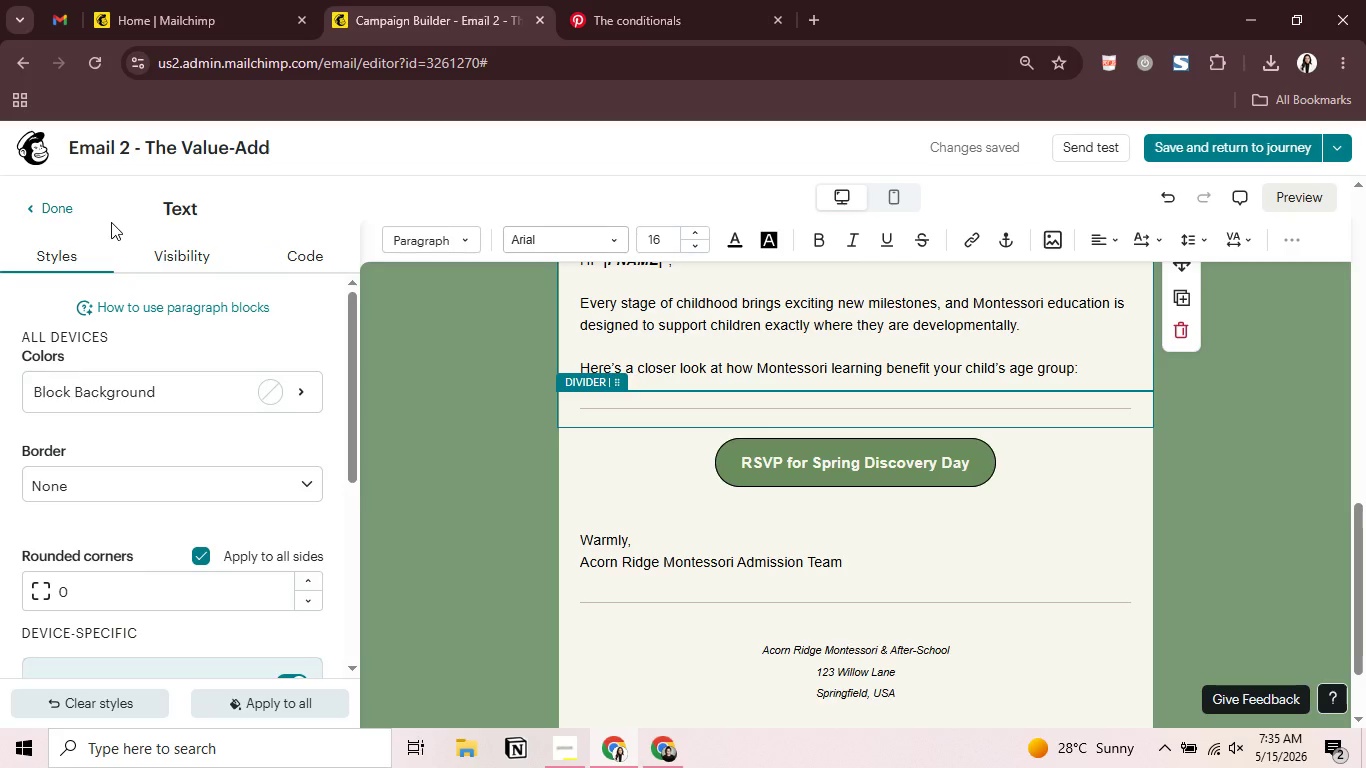 
wait(58.74)
 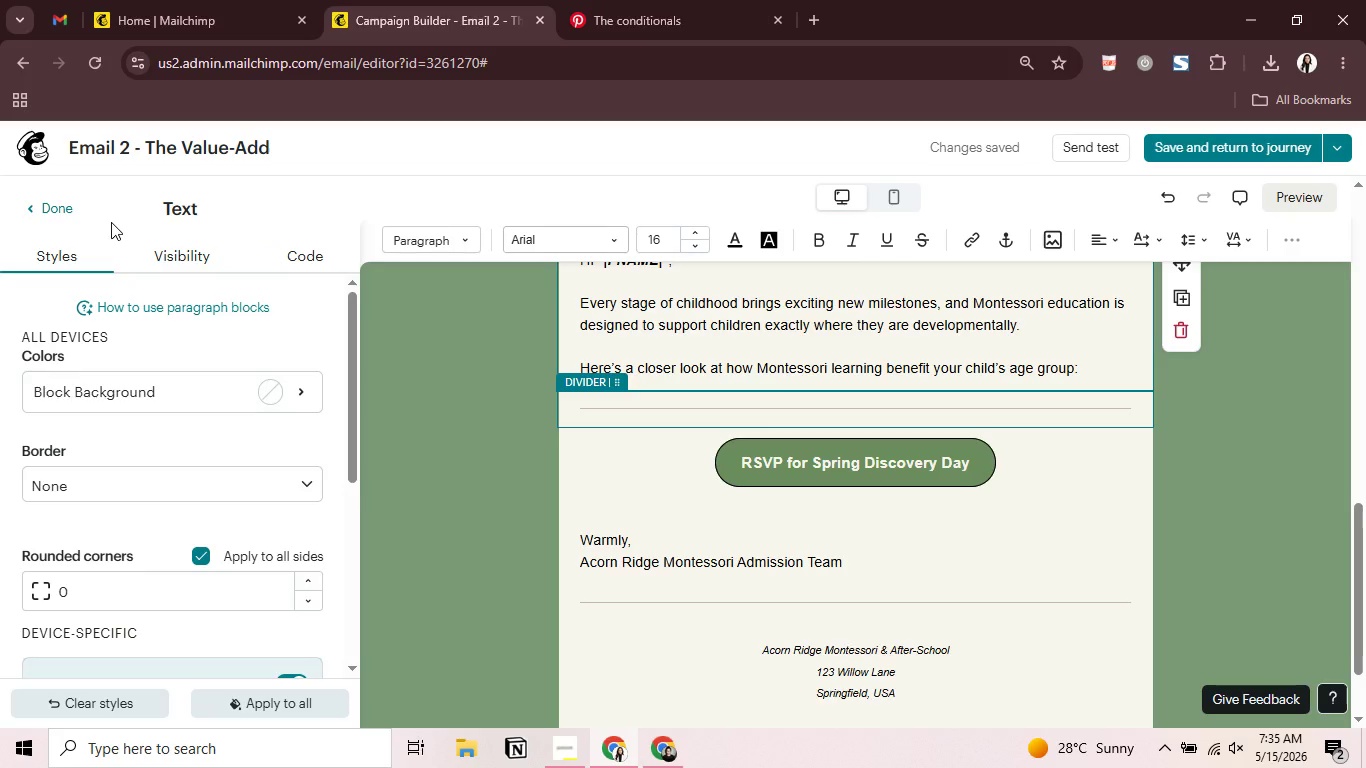 
left_click([61, 209])
 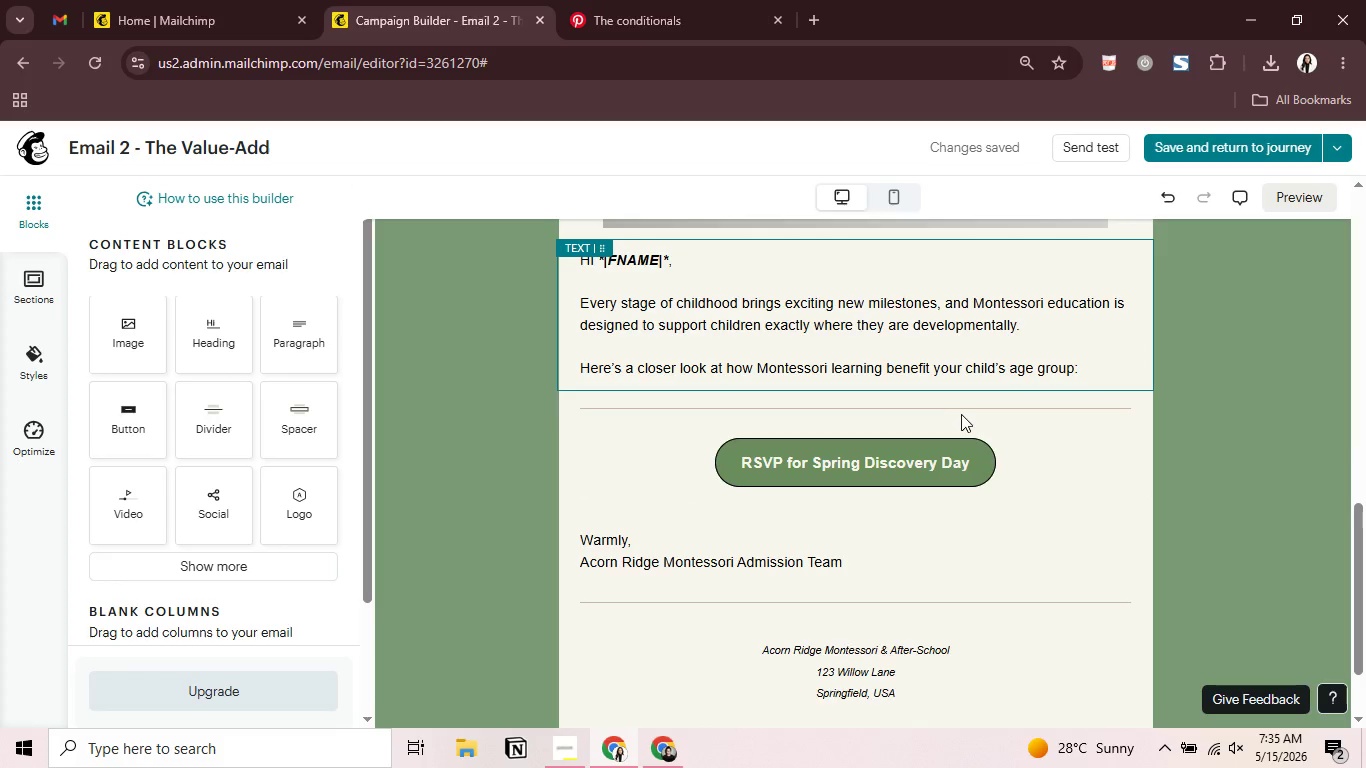 
mouse_move([995, 381])
 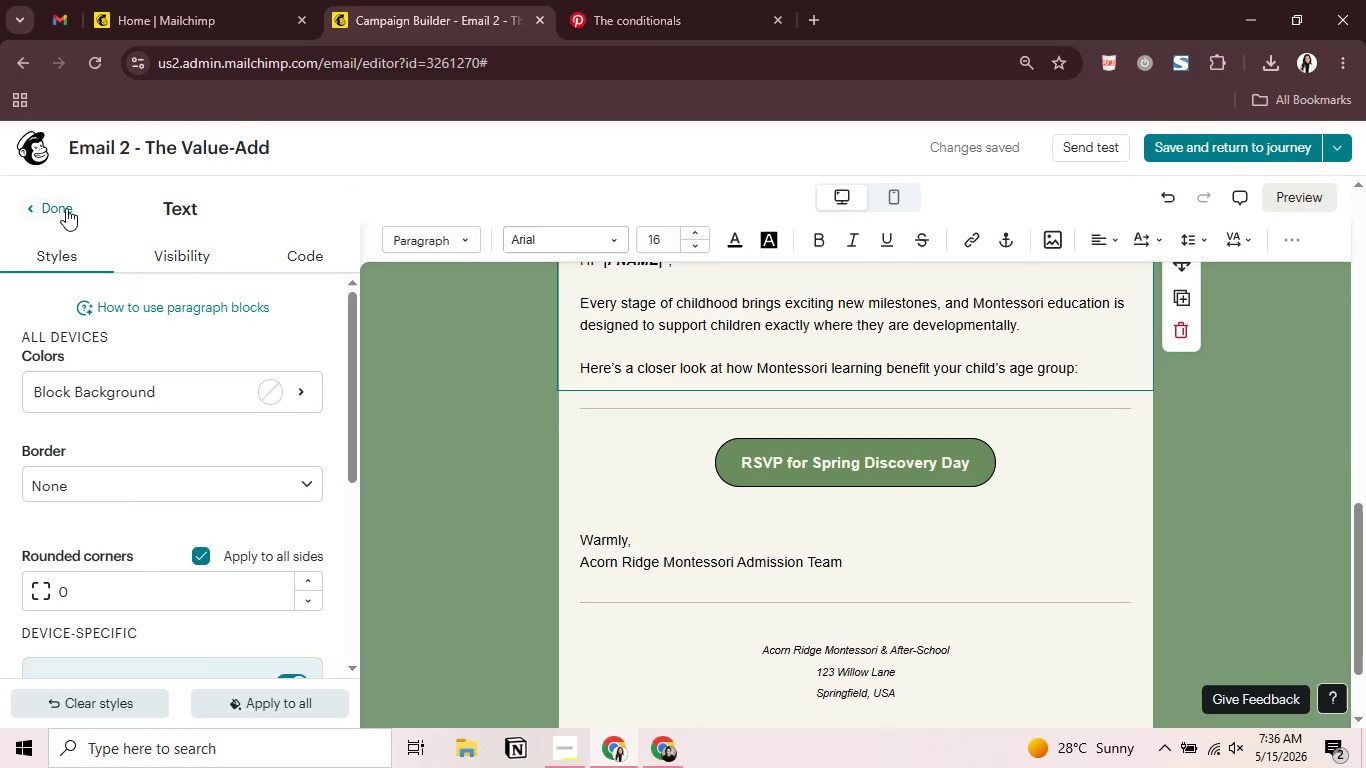 
left_click([66, 206])
 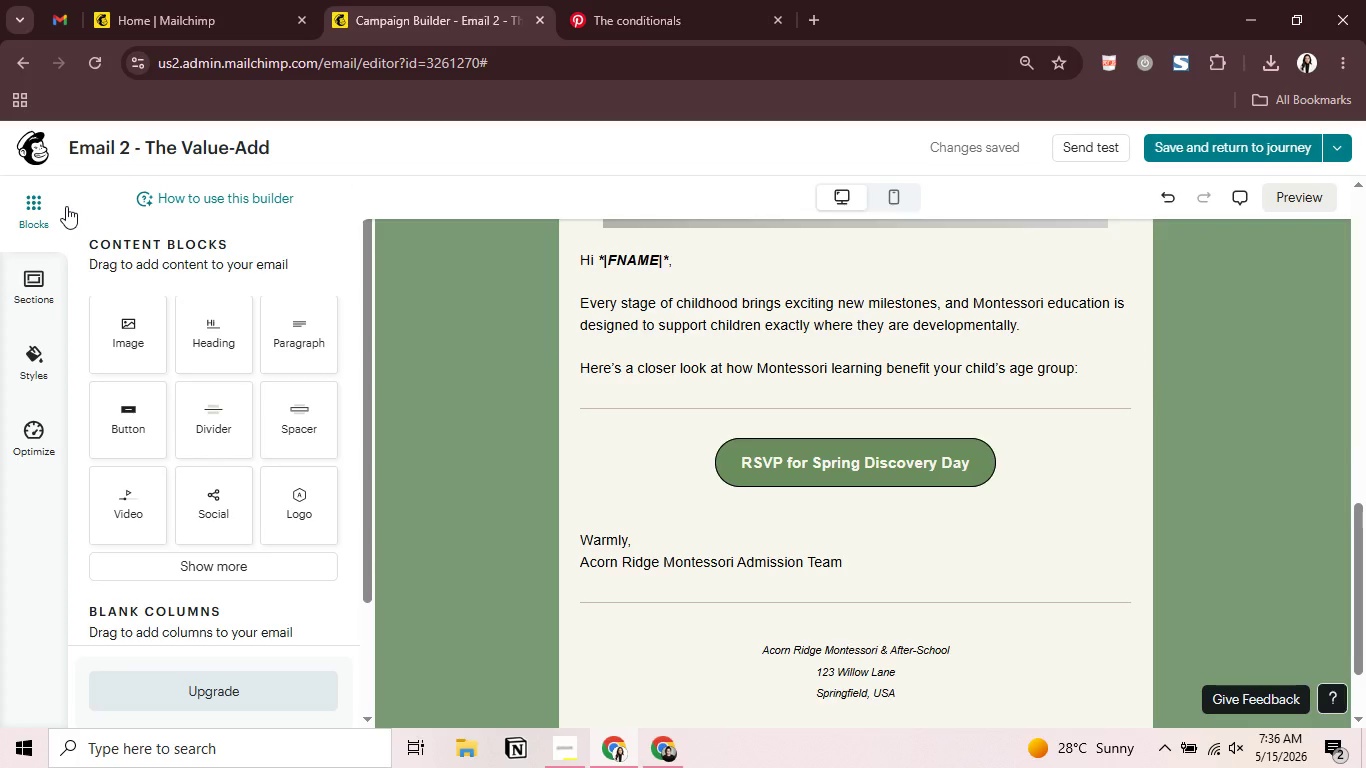 
wait(15.09)
 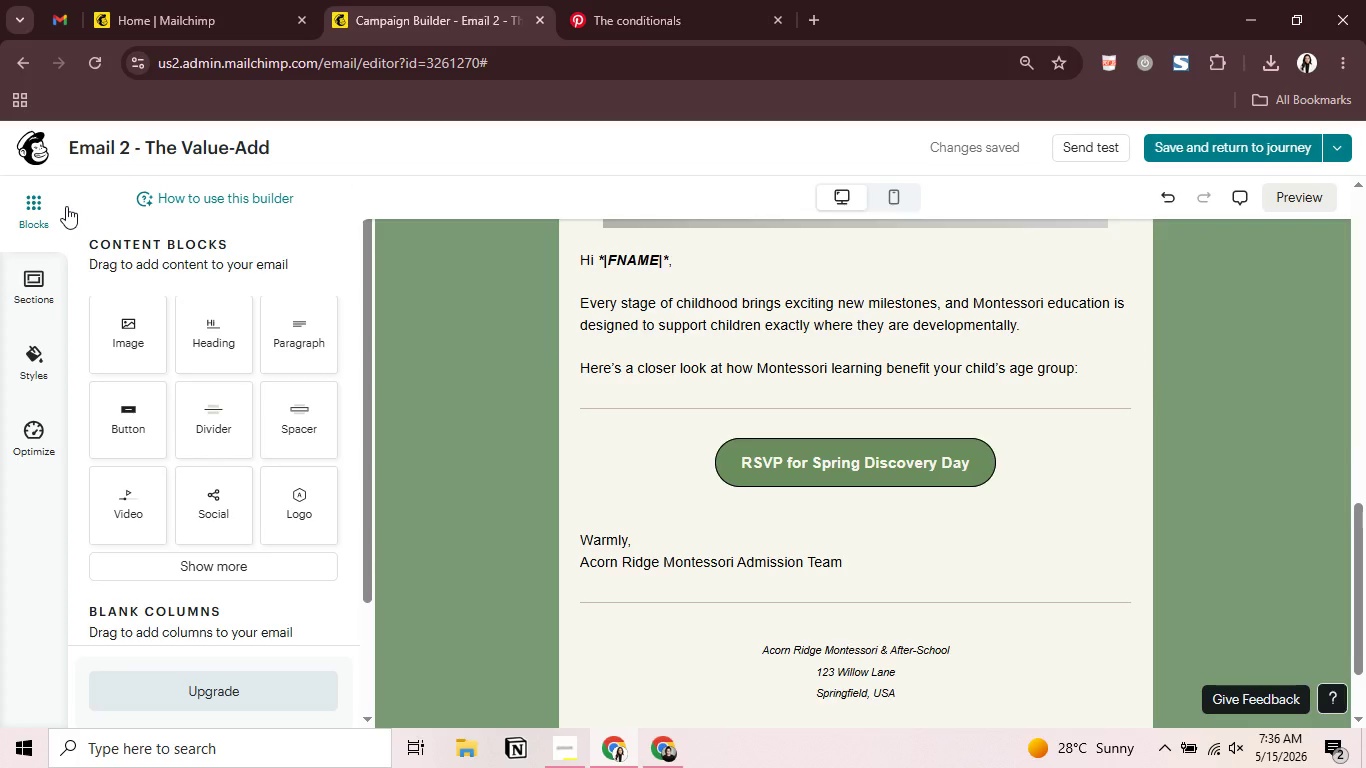 
left_click([1104, 380])
 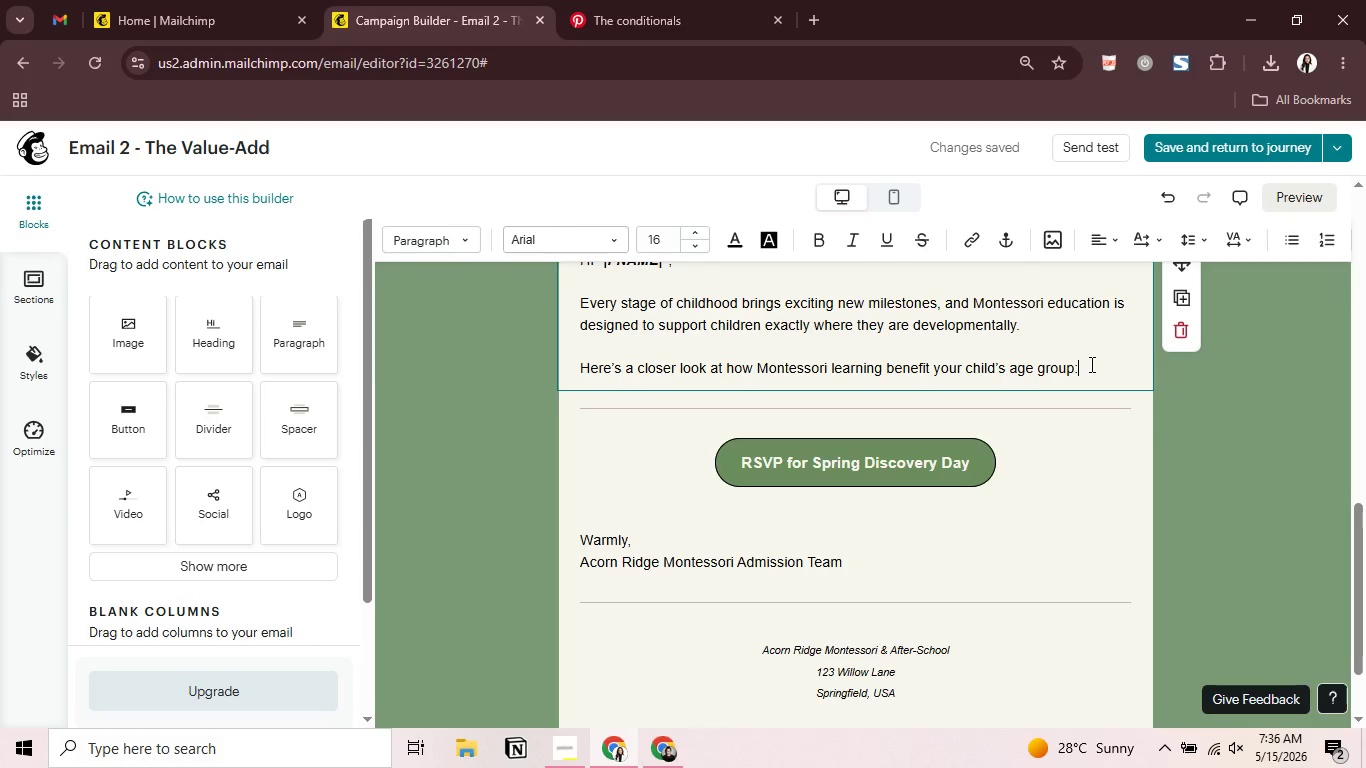 
key(Enter)
 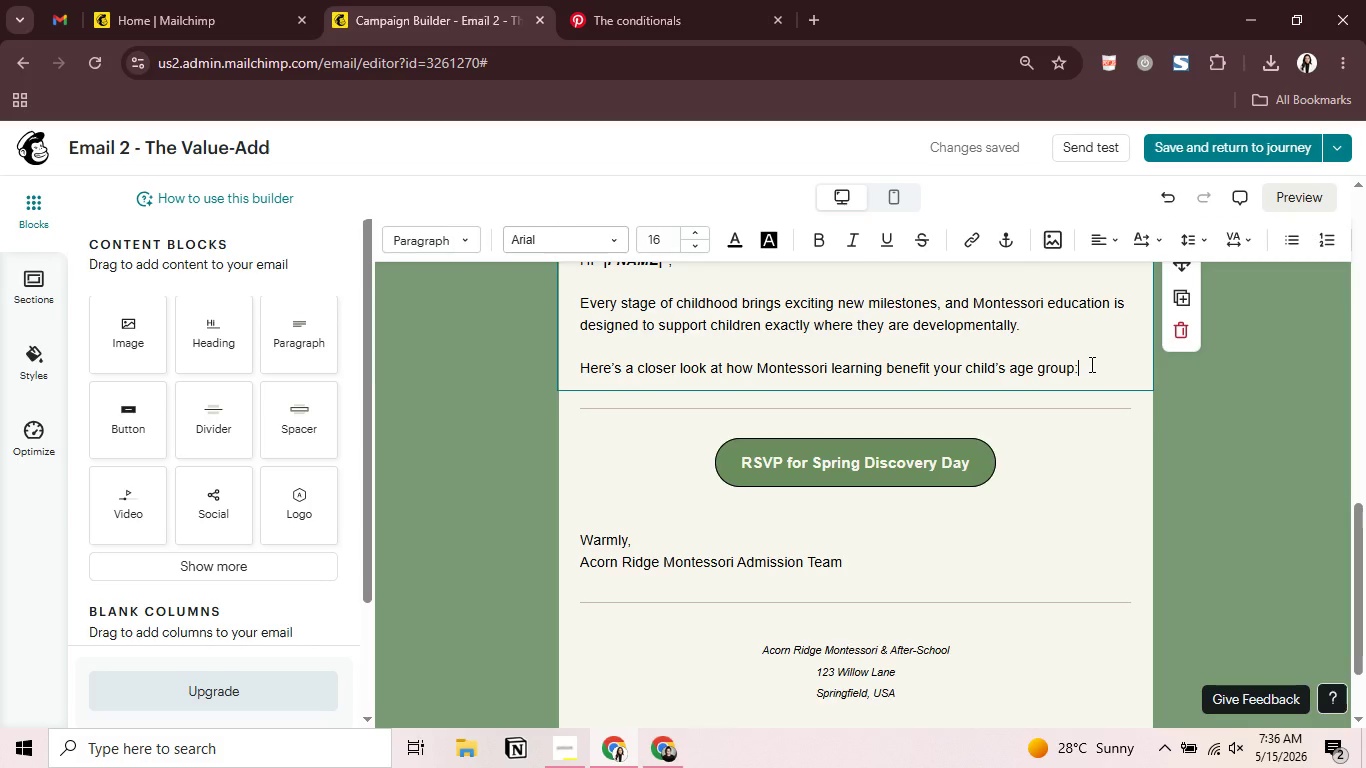 
key(Enter)
 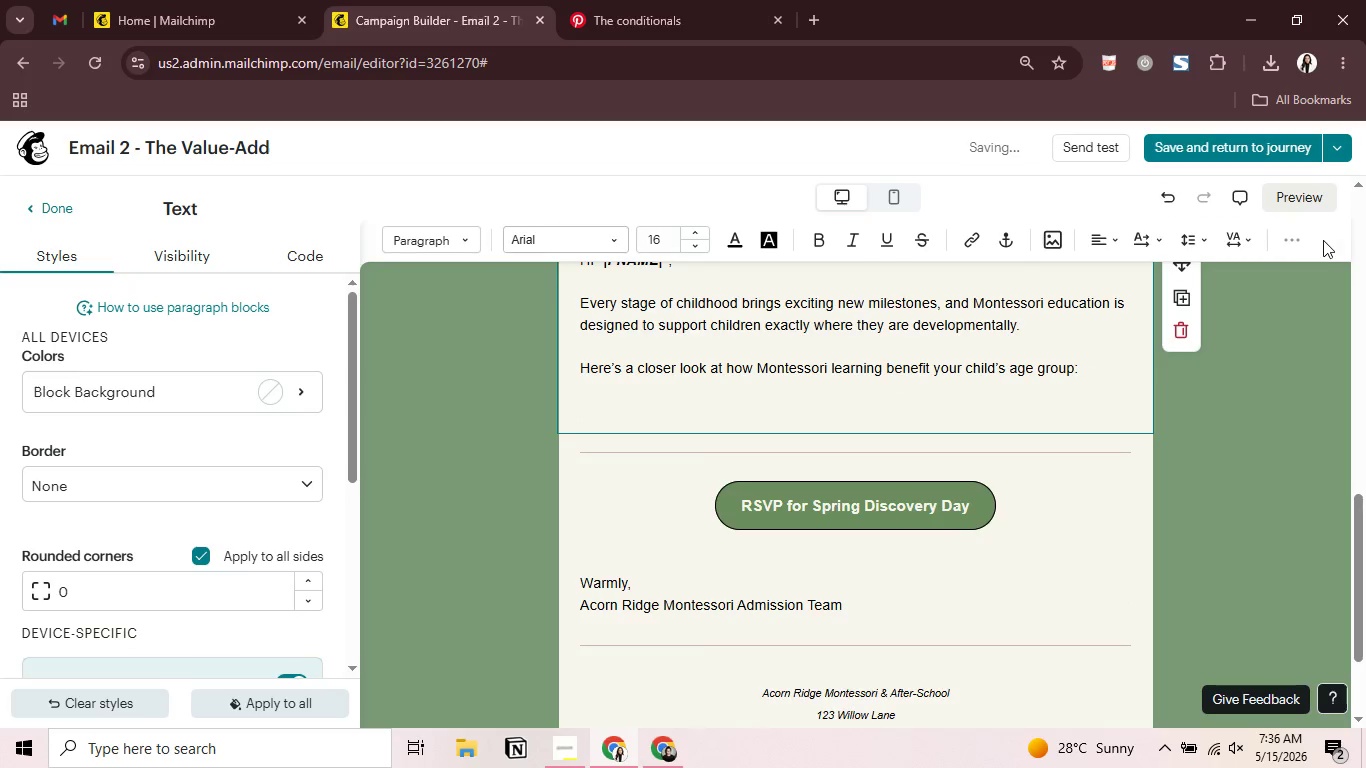 
left_click([1287, 242])
 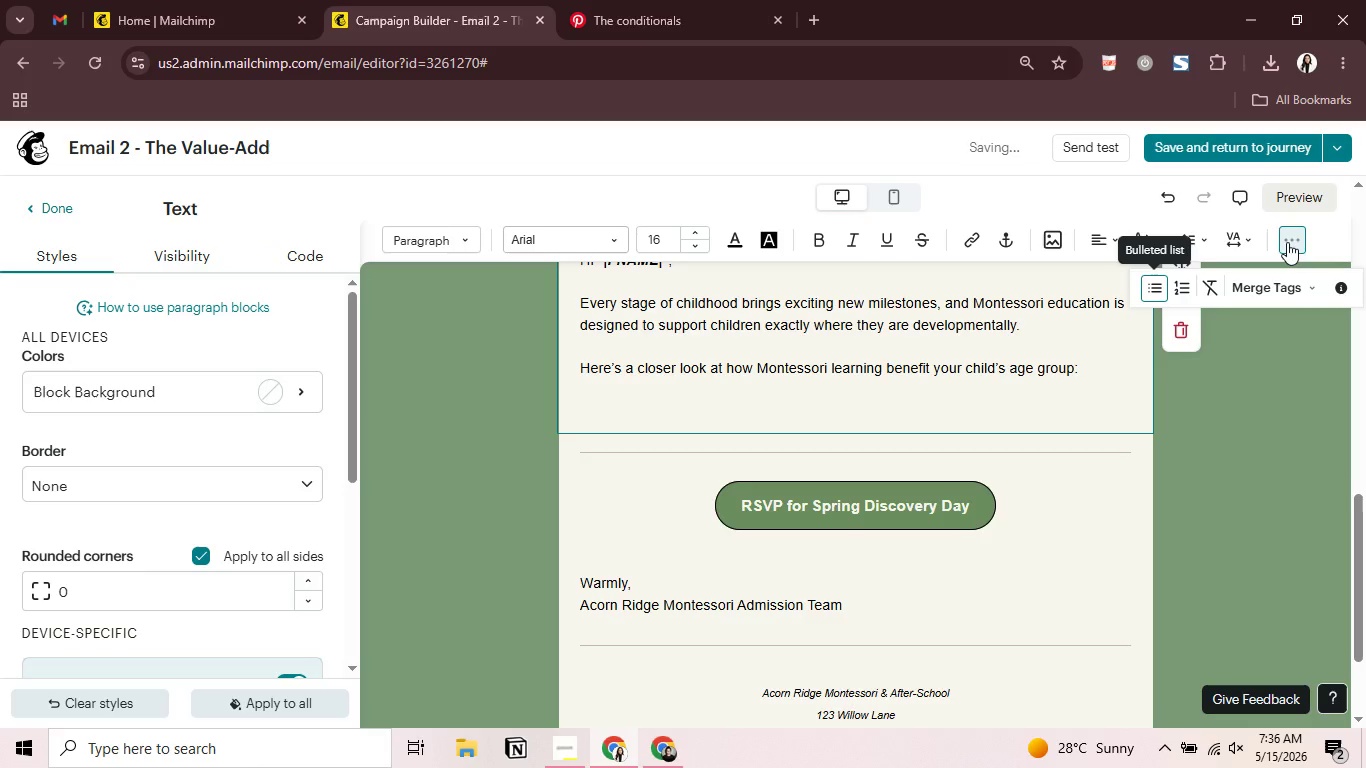 
left_click([1267, 284])
 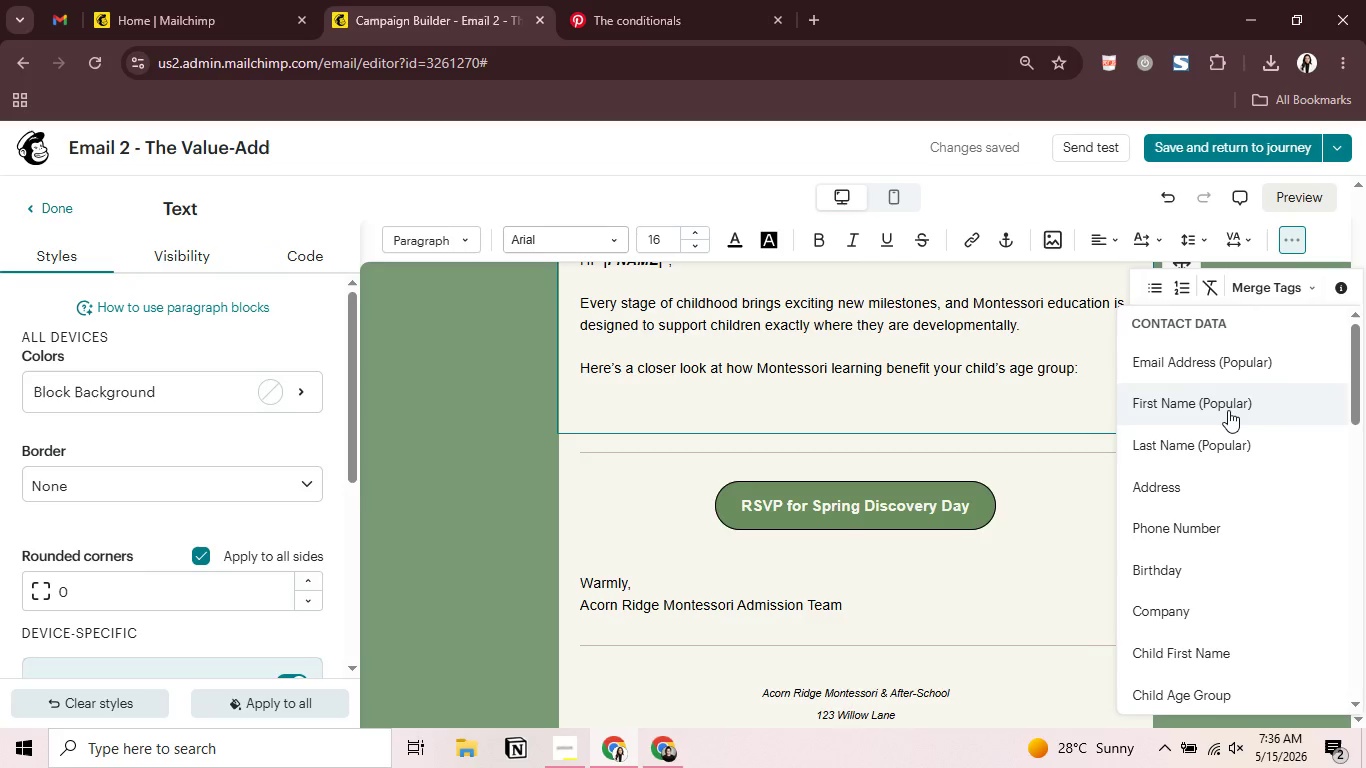 
scroll: coordinate [1228, 410], scroll_direction: down, amount: 4.0
 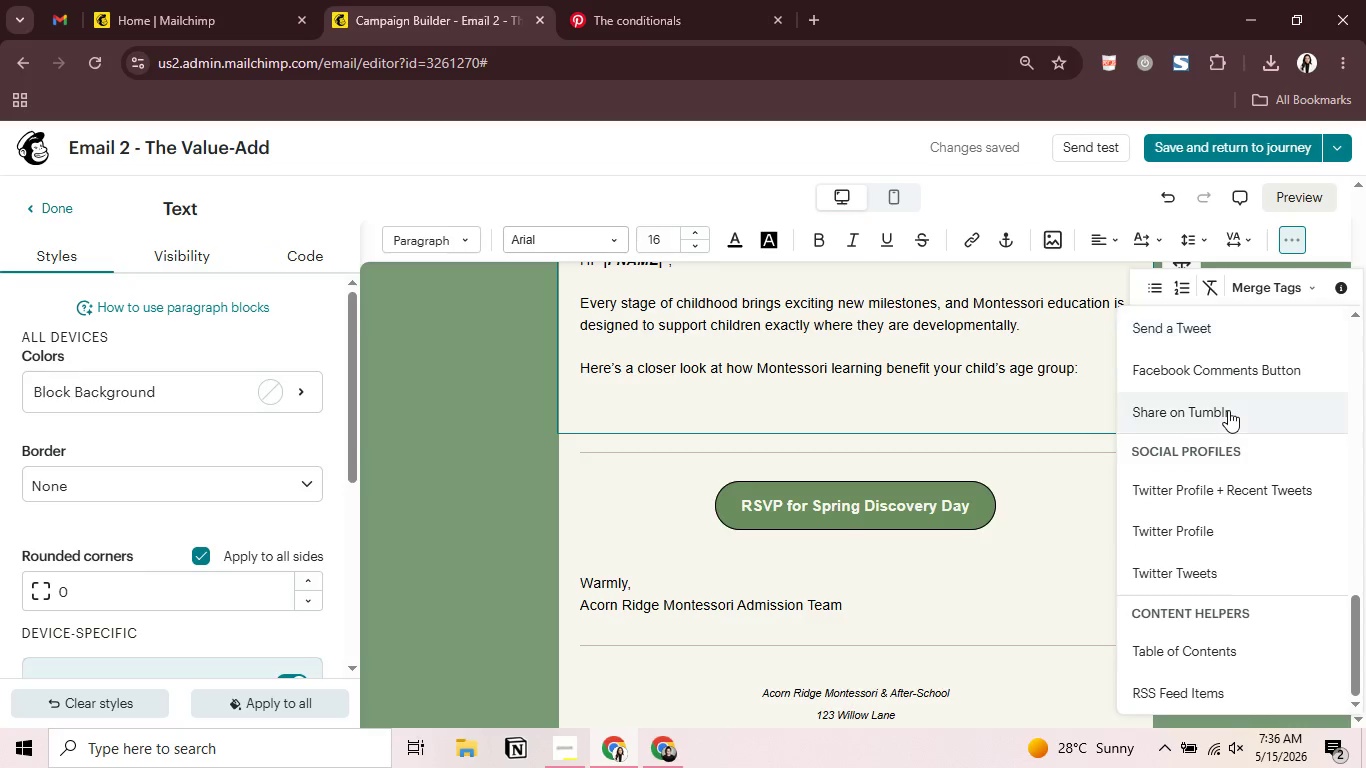 
scroll: coordinate [1228, 410], scroll_direction: up, amount: 11.0
 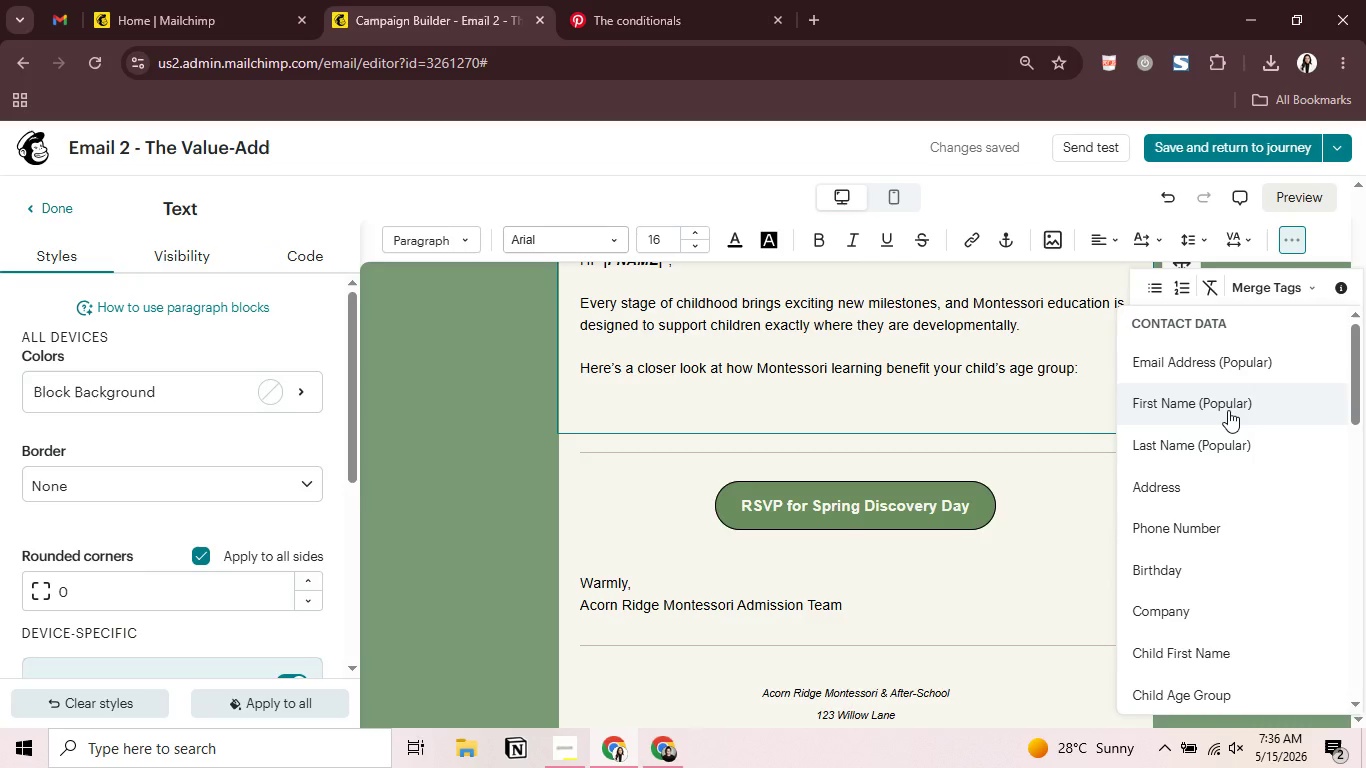 
wait(7.69)
 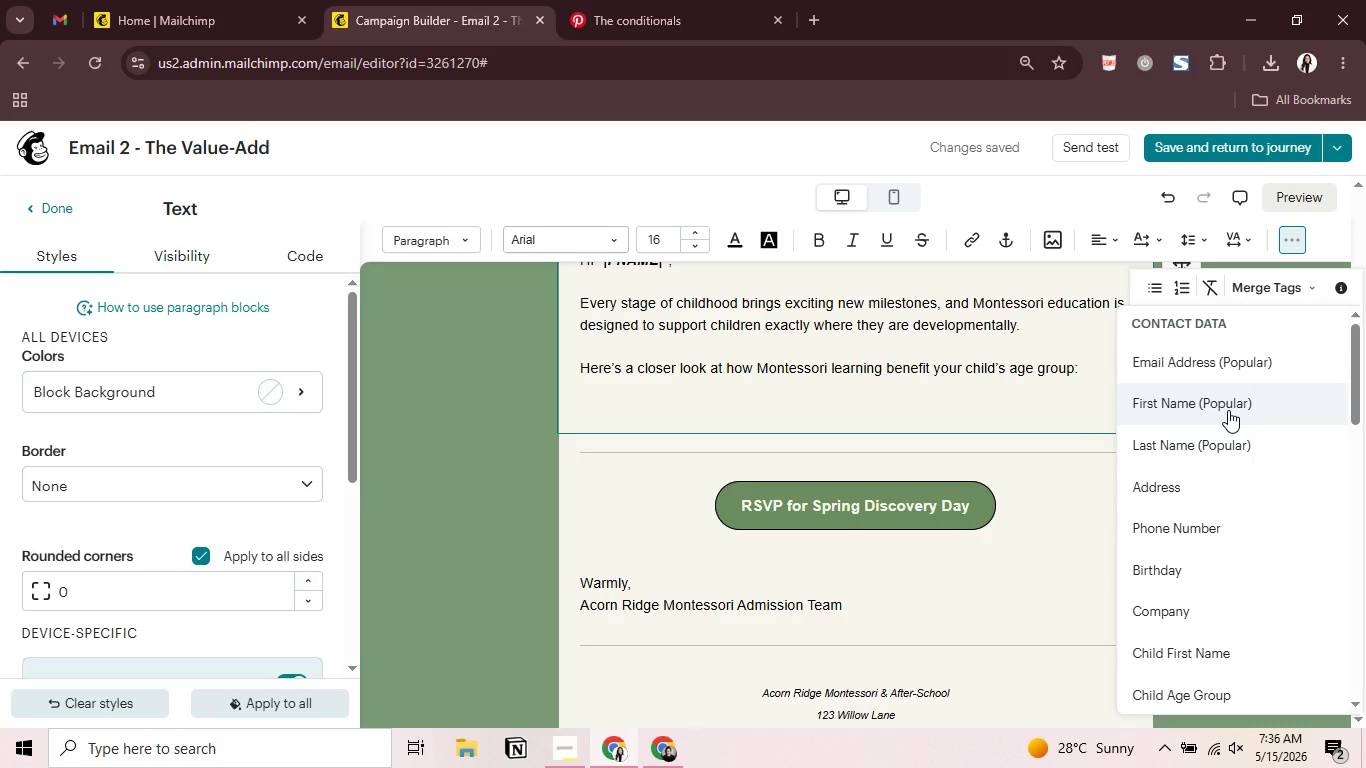 
left_click([483, 443])
 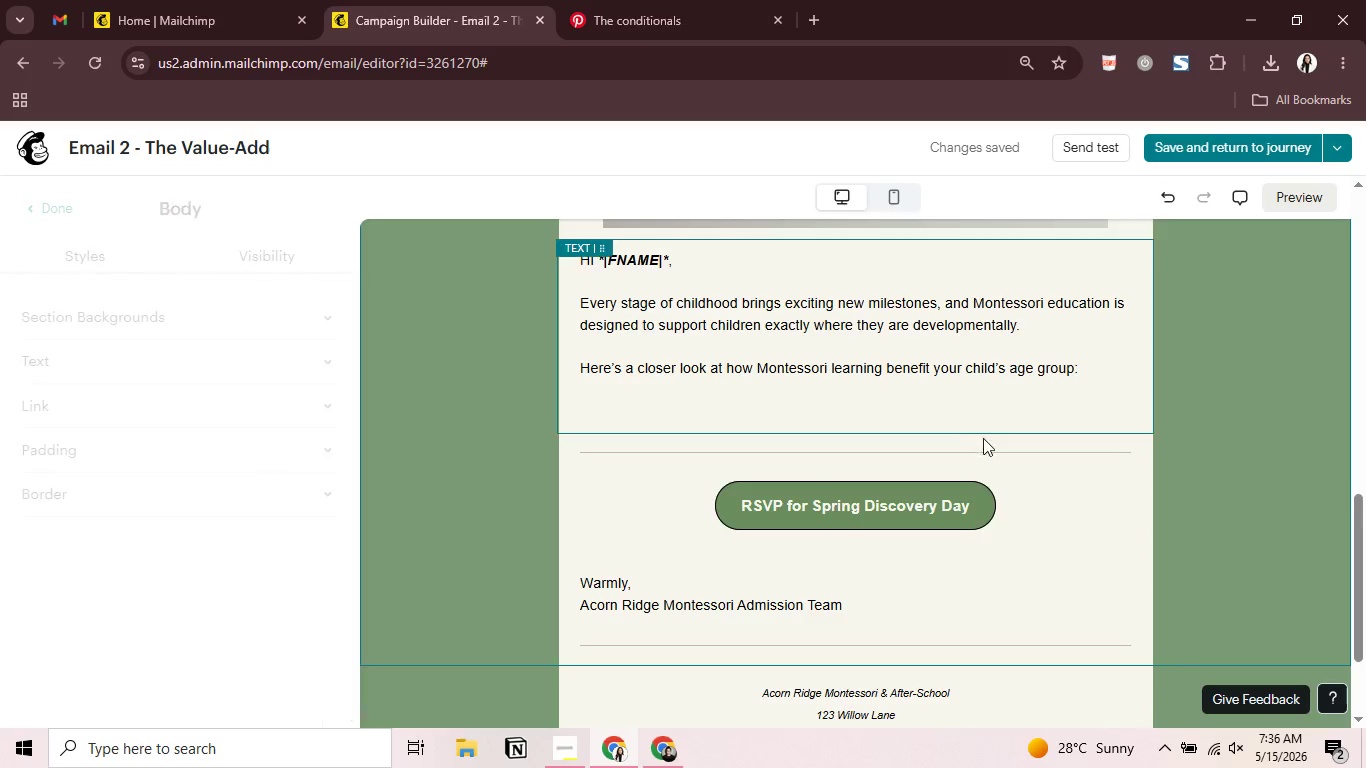 
left_click([988, 431])
 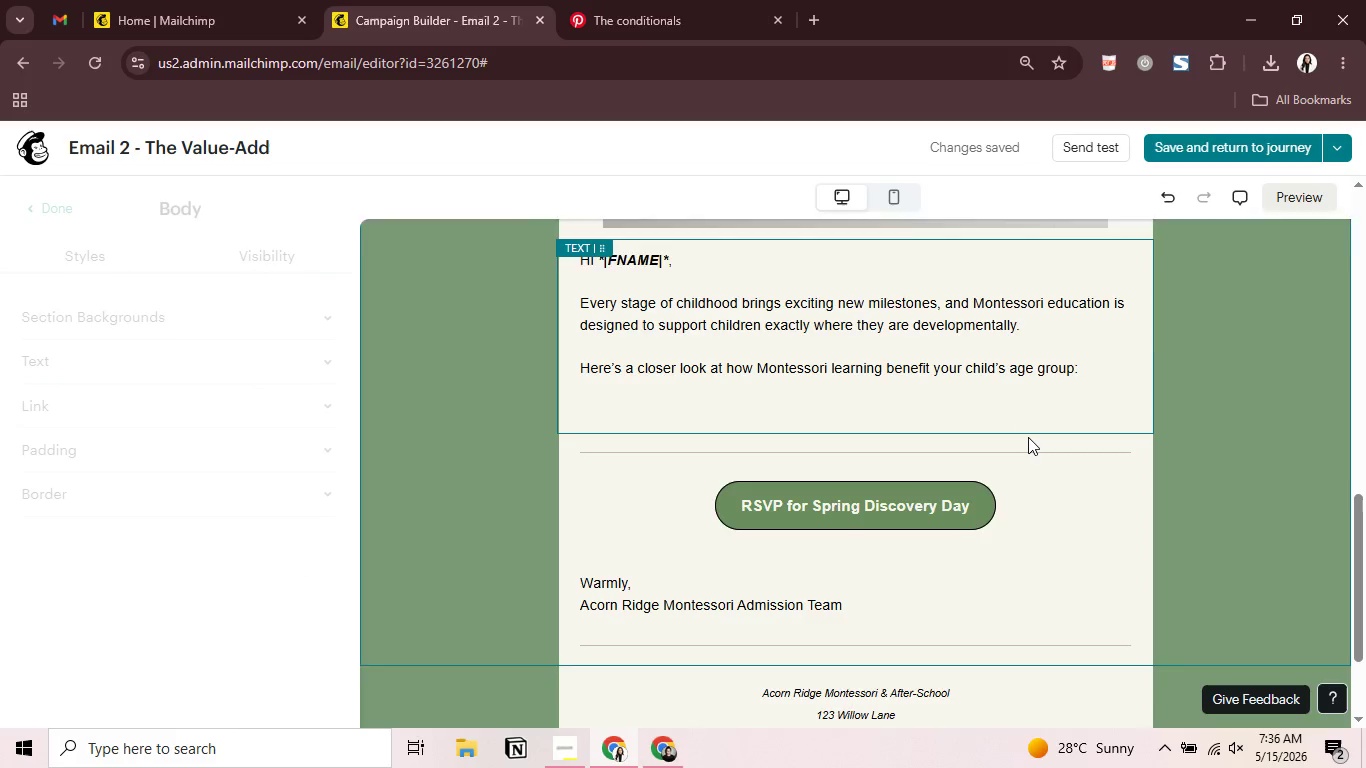 
left_click([1028, 437])
 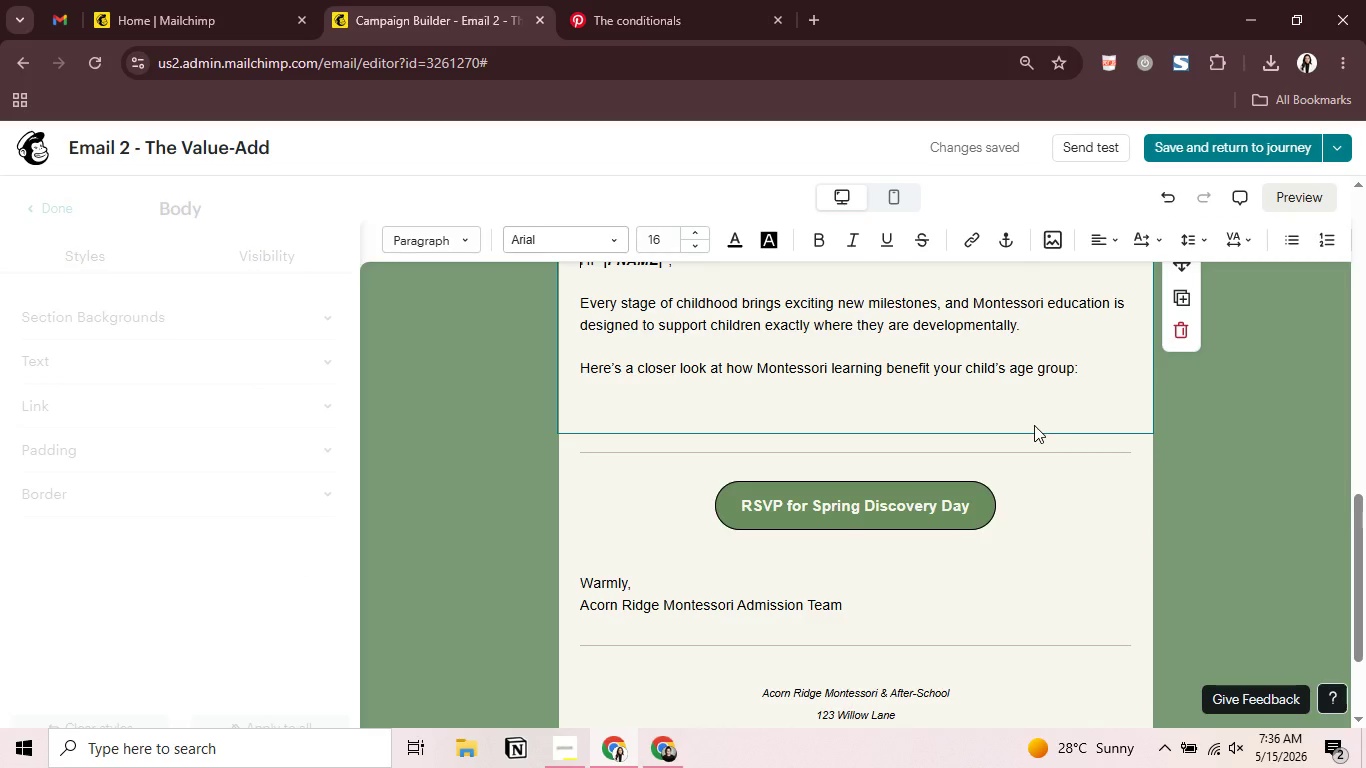 
key(Backspace)
 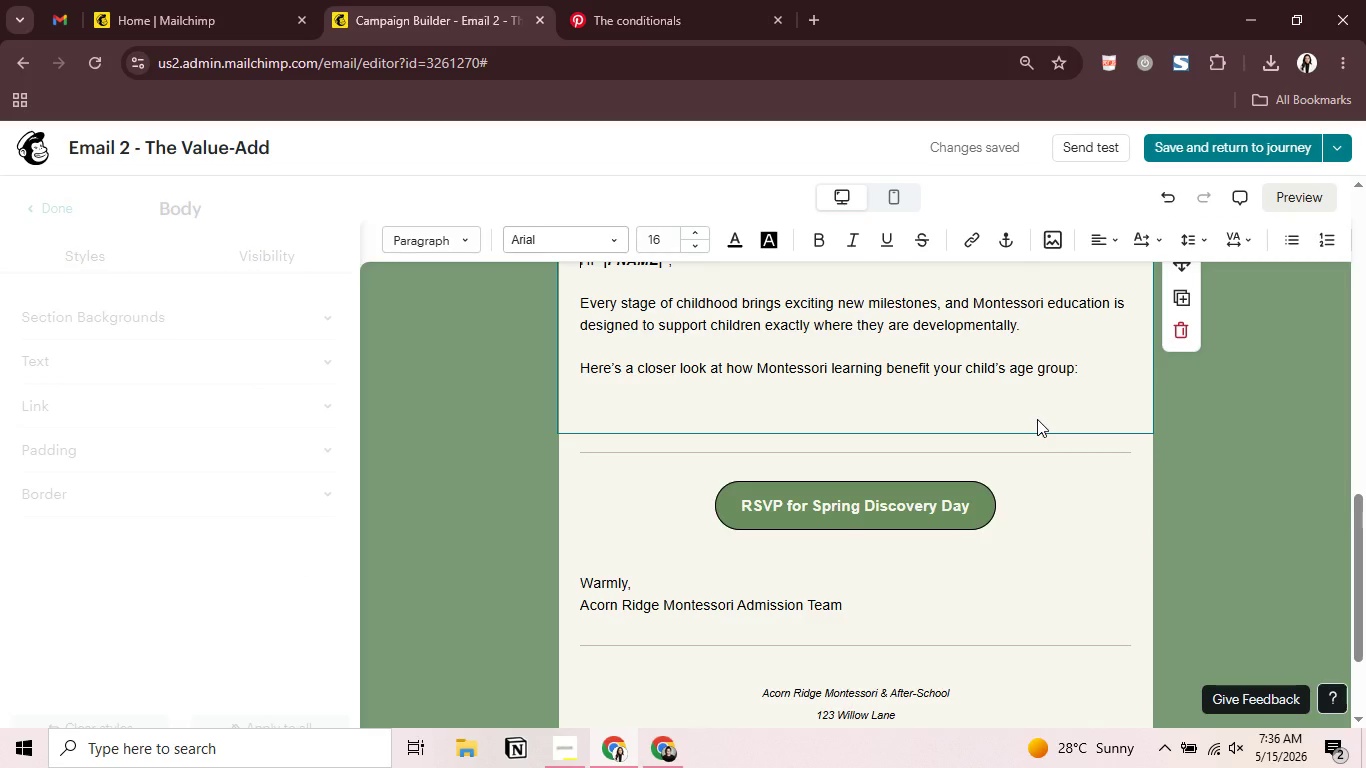 
left_click([1037, 419])
 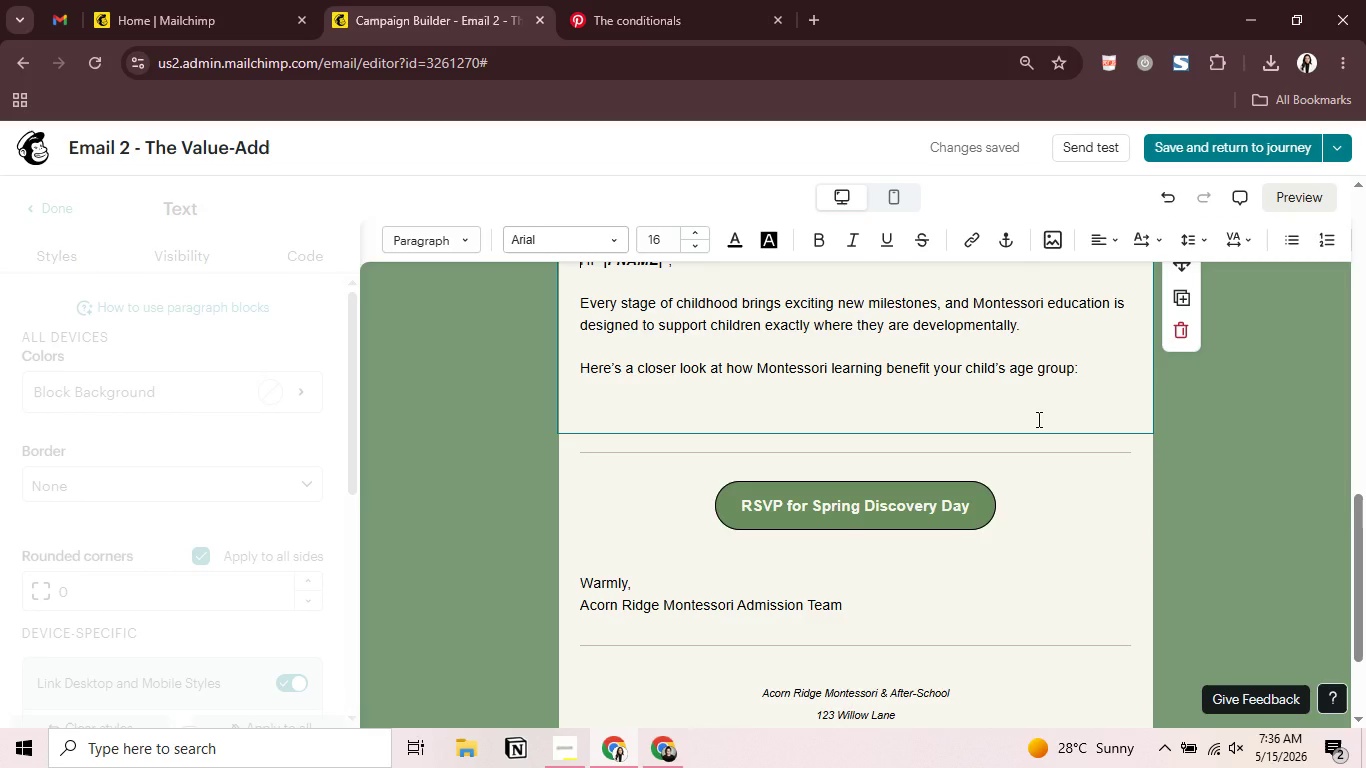 
left_click([1037, 419])
 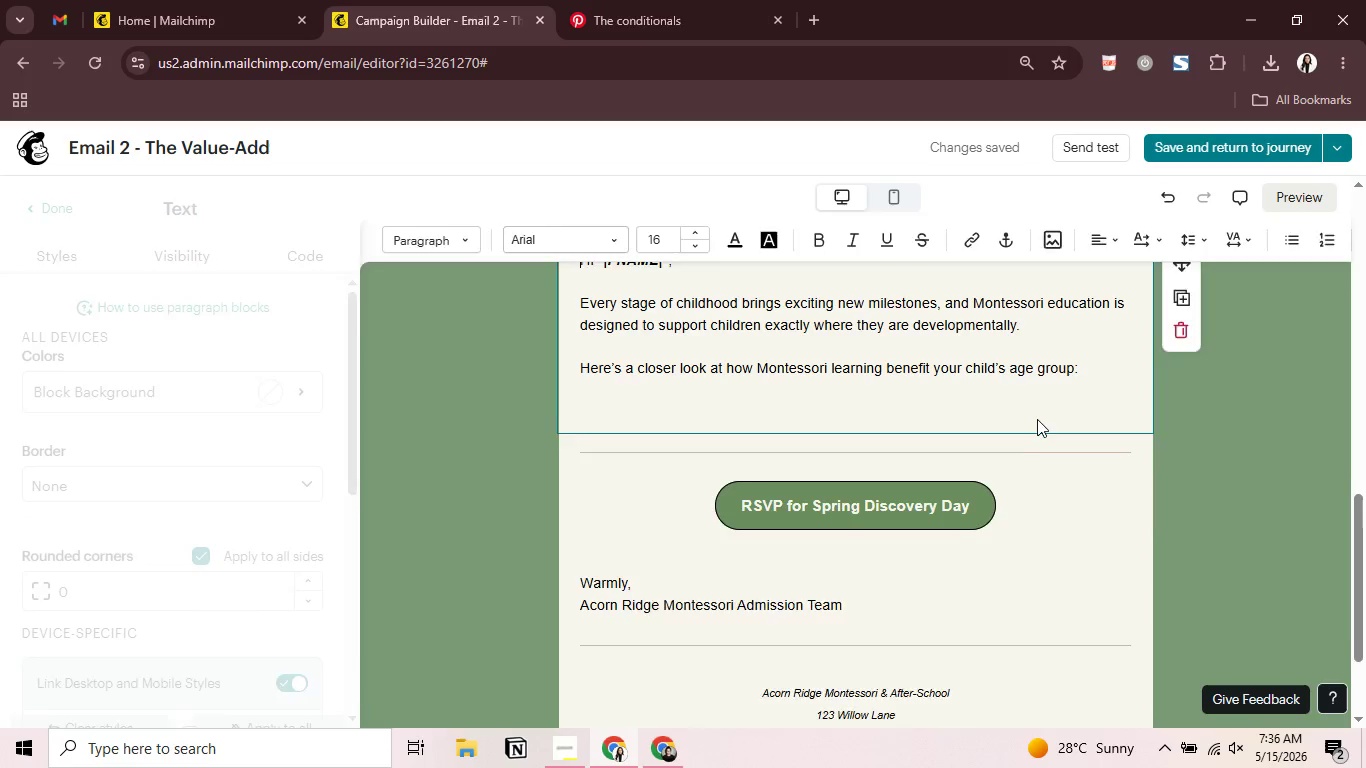 
key(Backspace)
 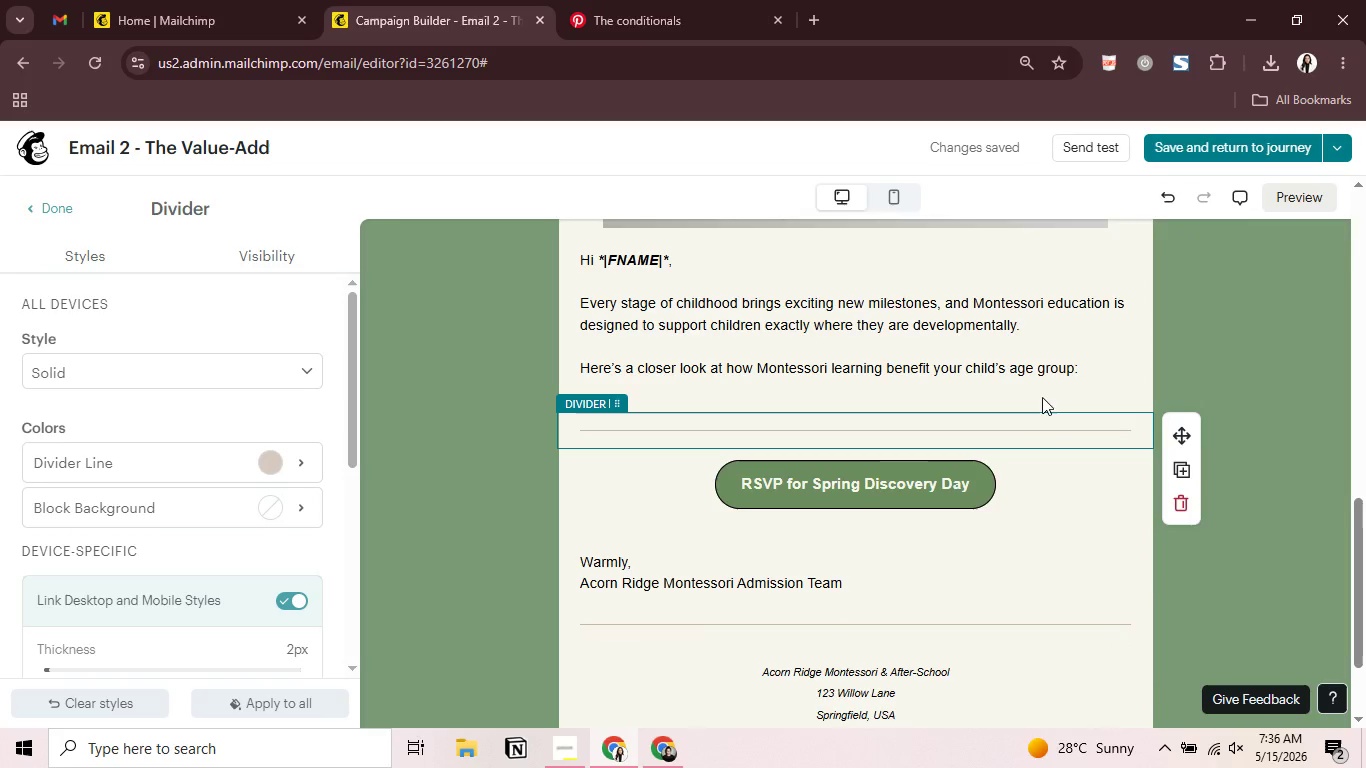 
left_click([1042, 397])
 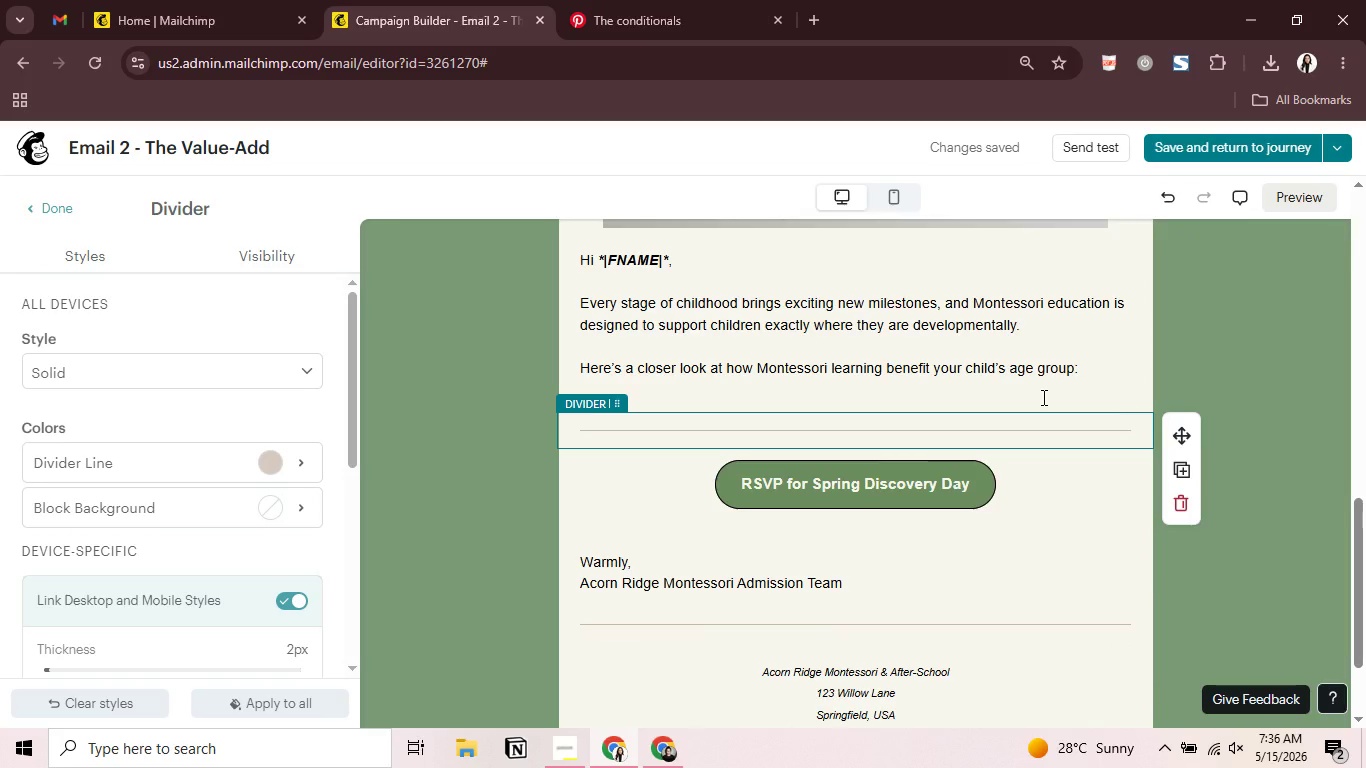 
key(Backspace)
 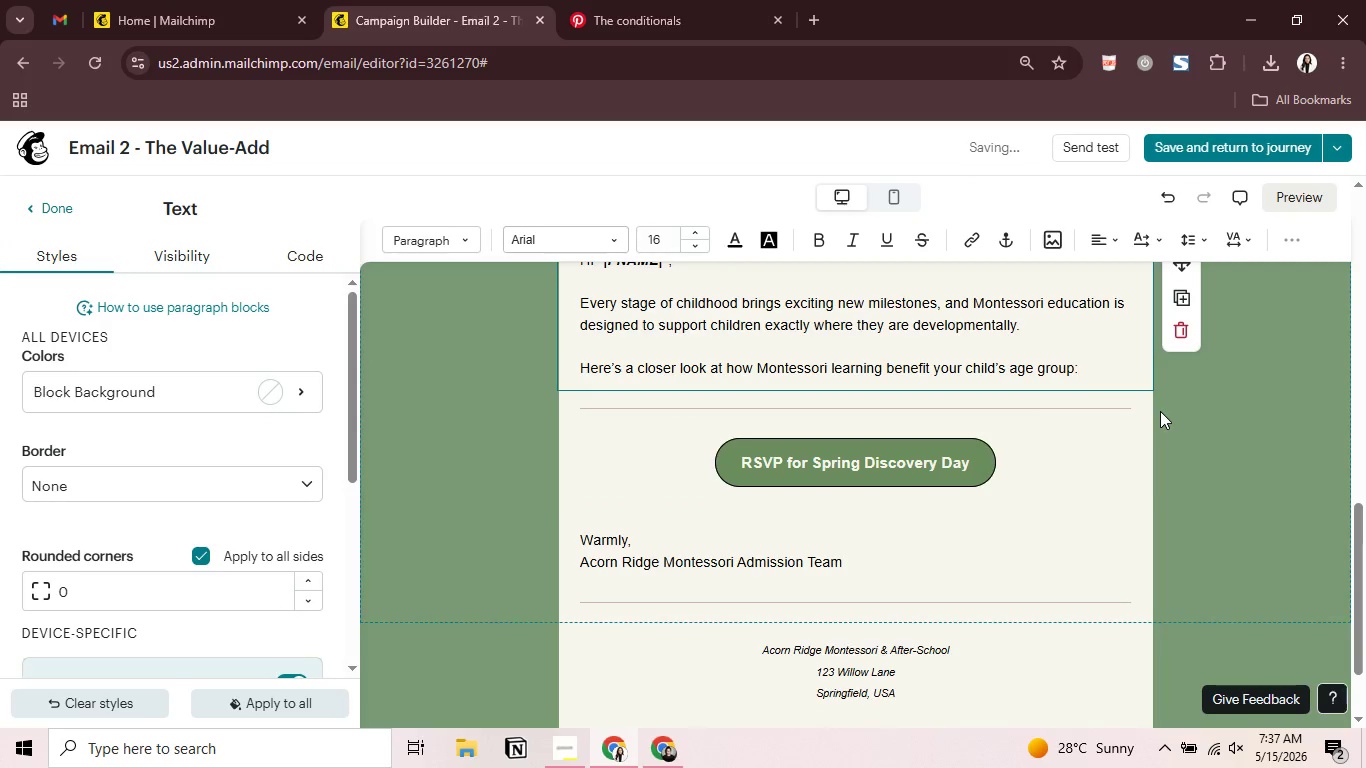 
wait(7.86)
 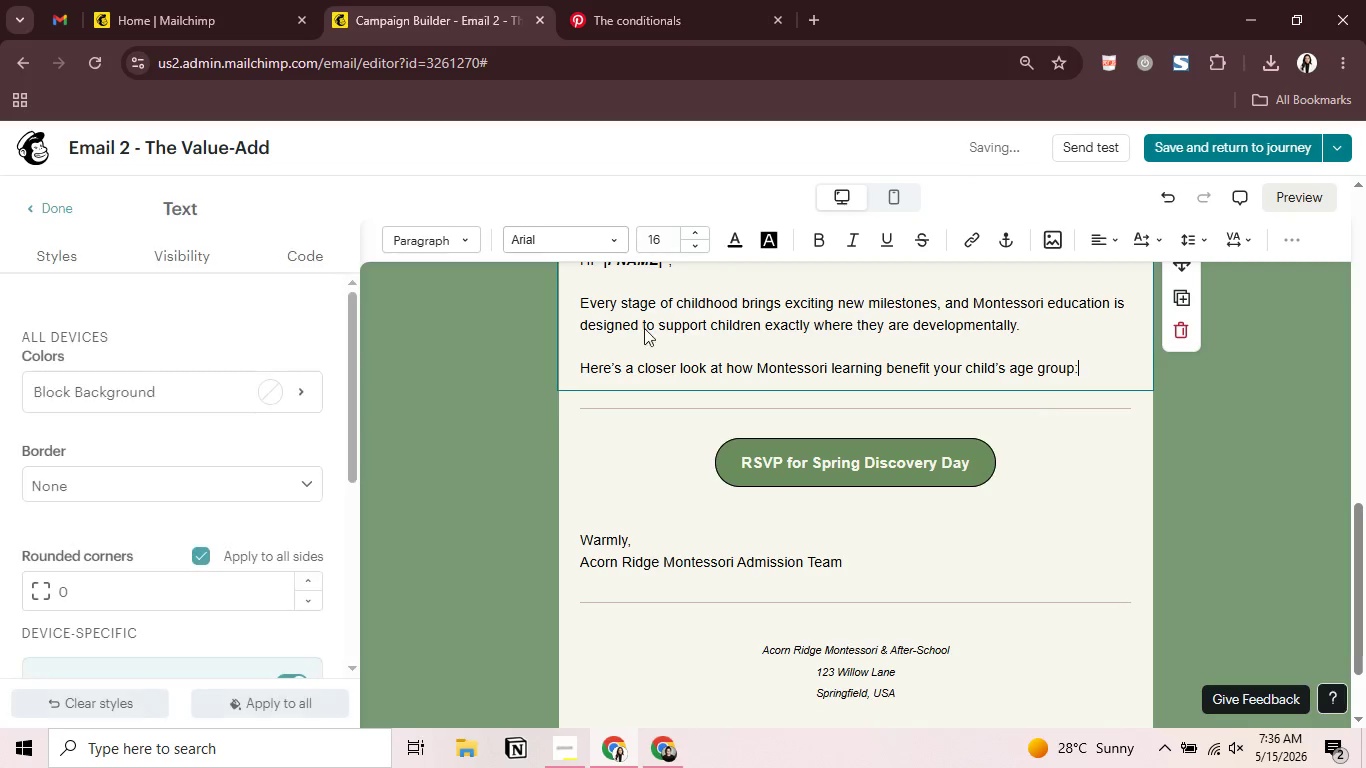 
left_click([1014, 458])
 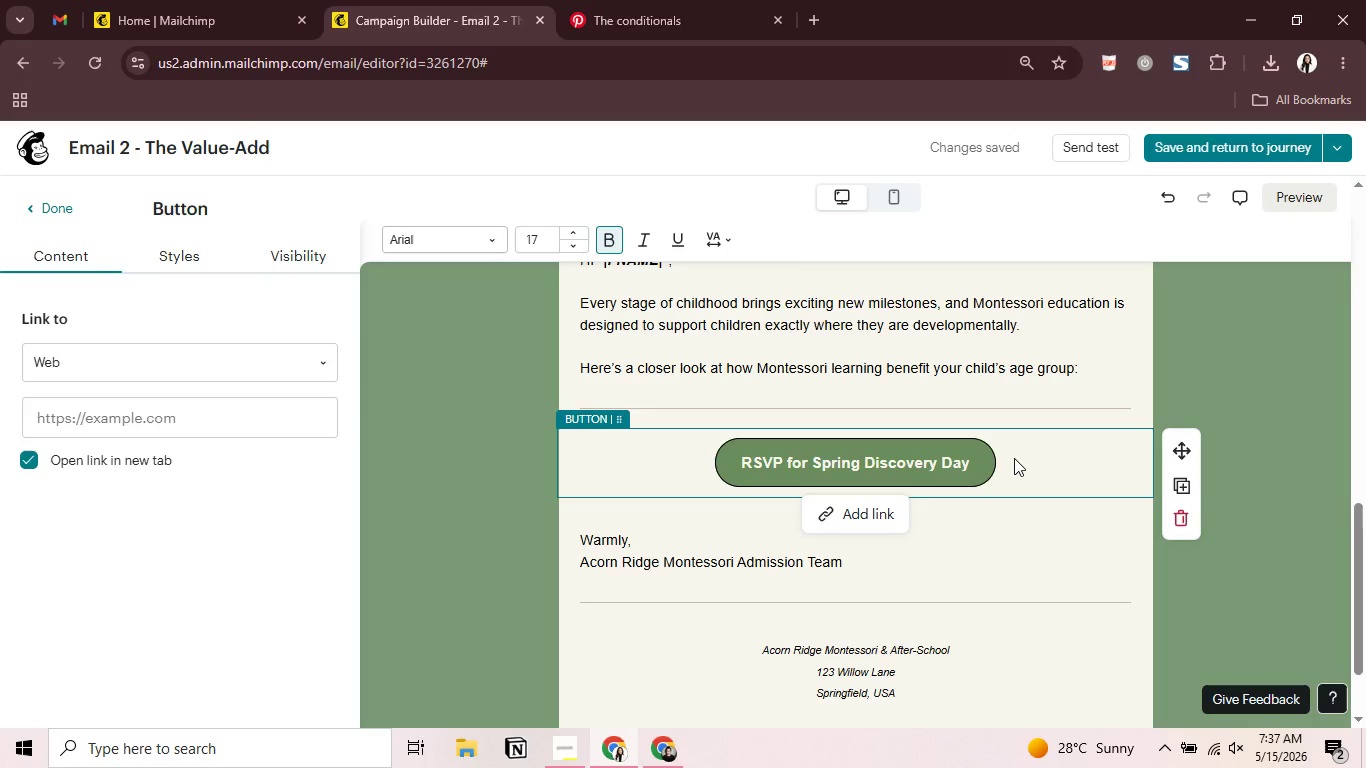 
wait(16.91)
 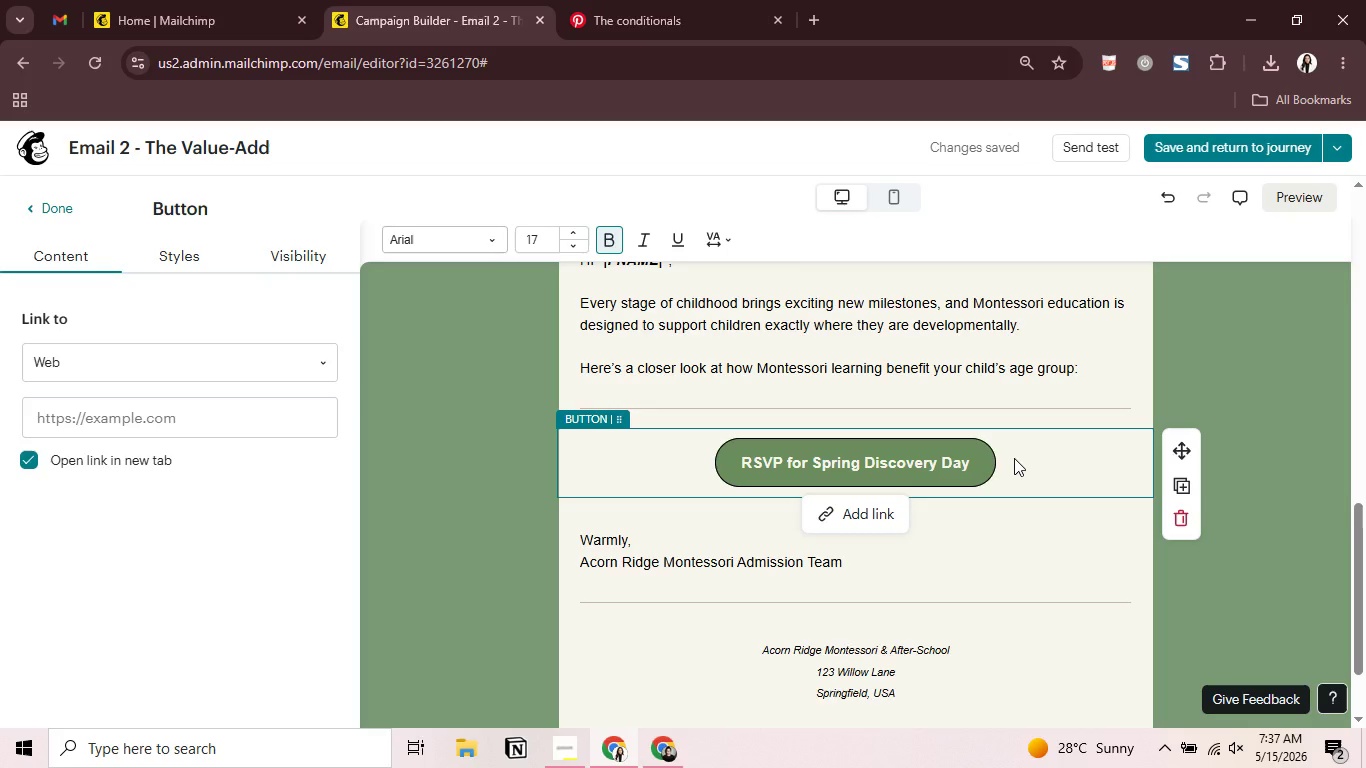 
left_click([1179, 481])
 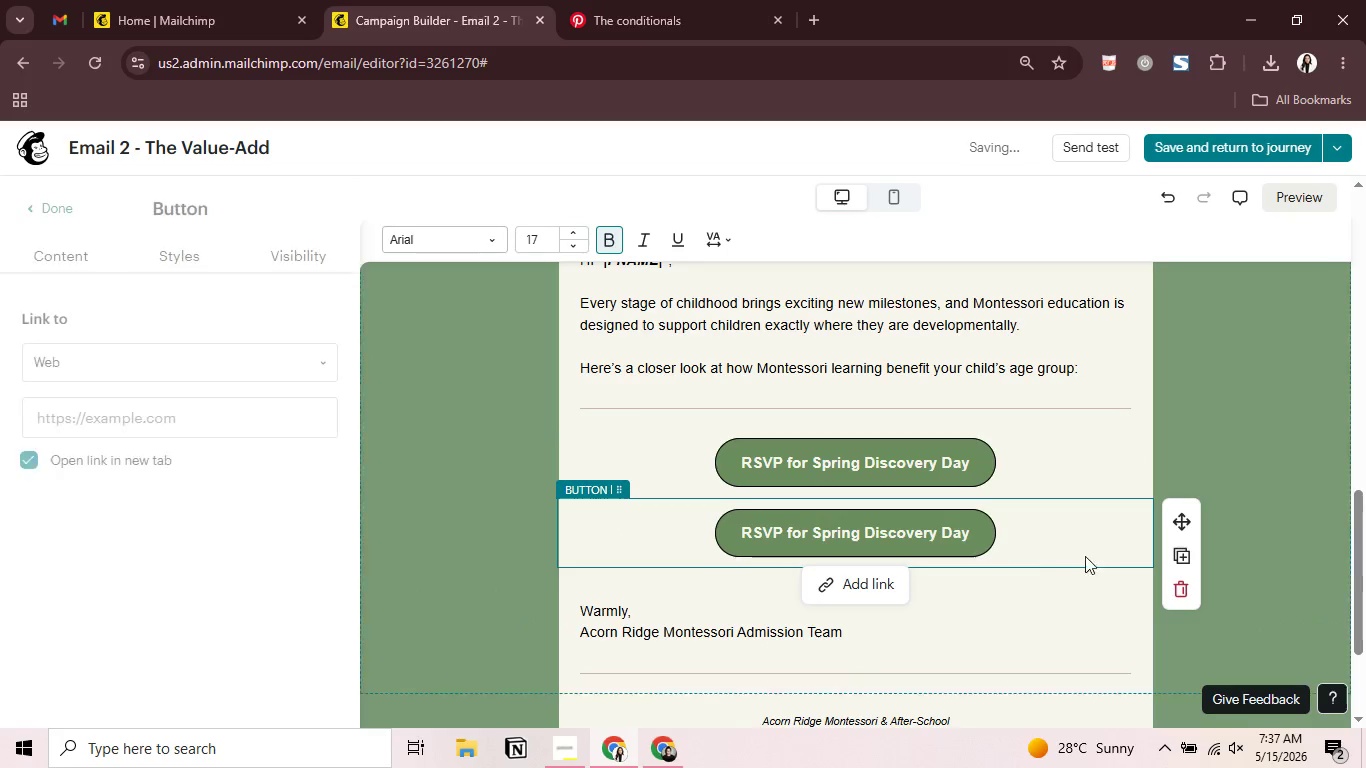 
left_click([1179, 595])
 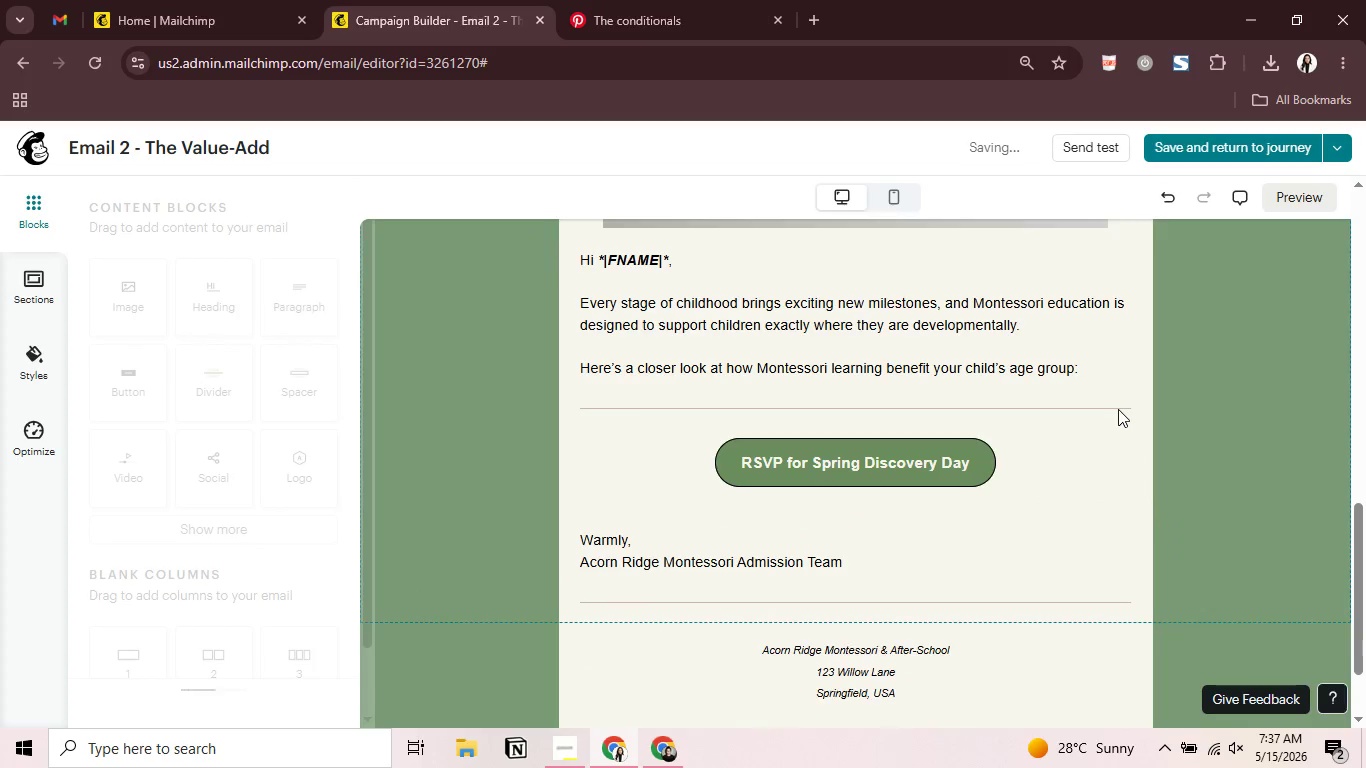 
left_click([1118, 409])
 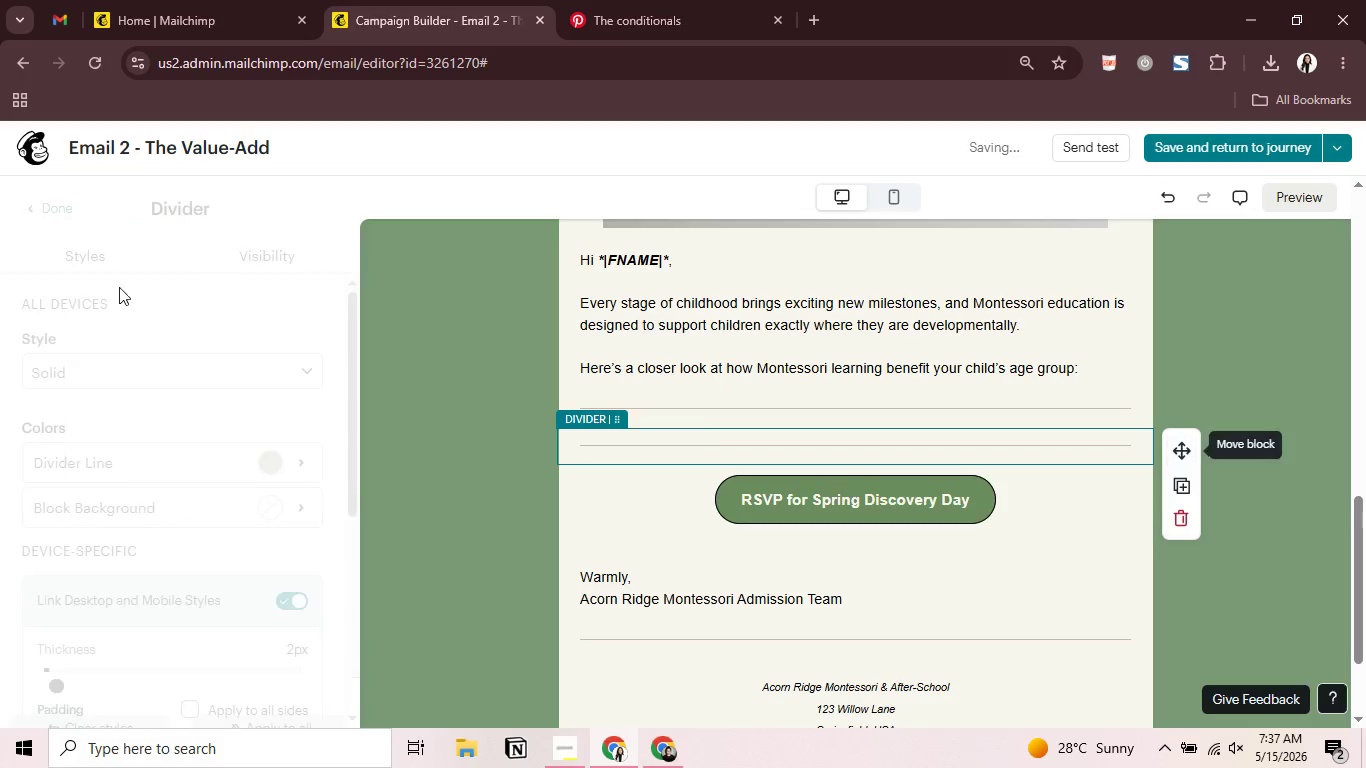 
wait(7.03)
 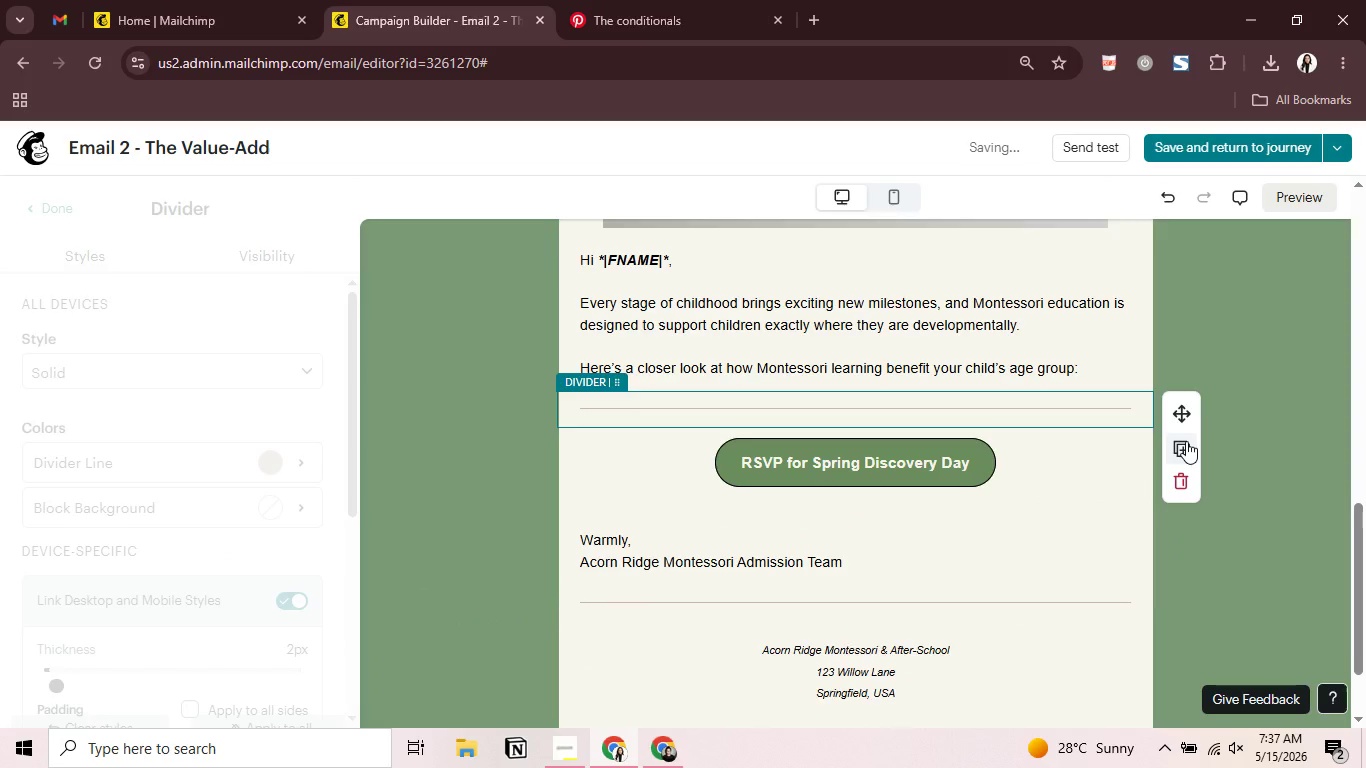 
left_click([42, 197])
 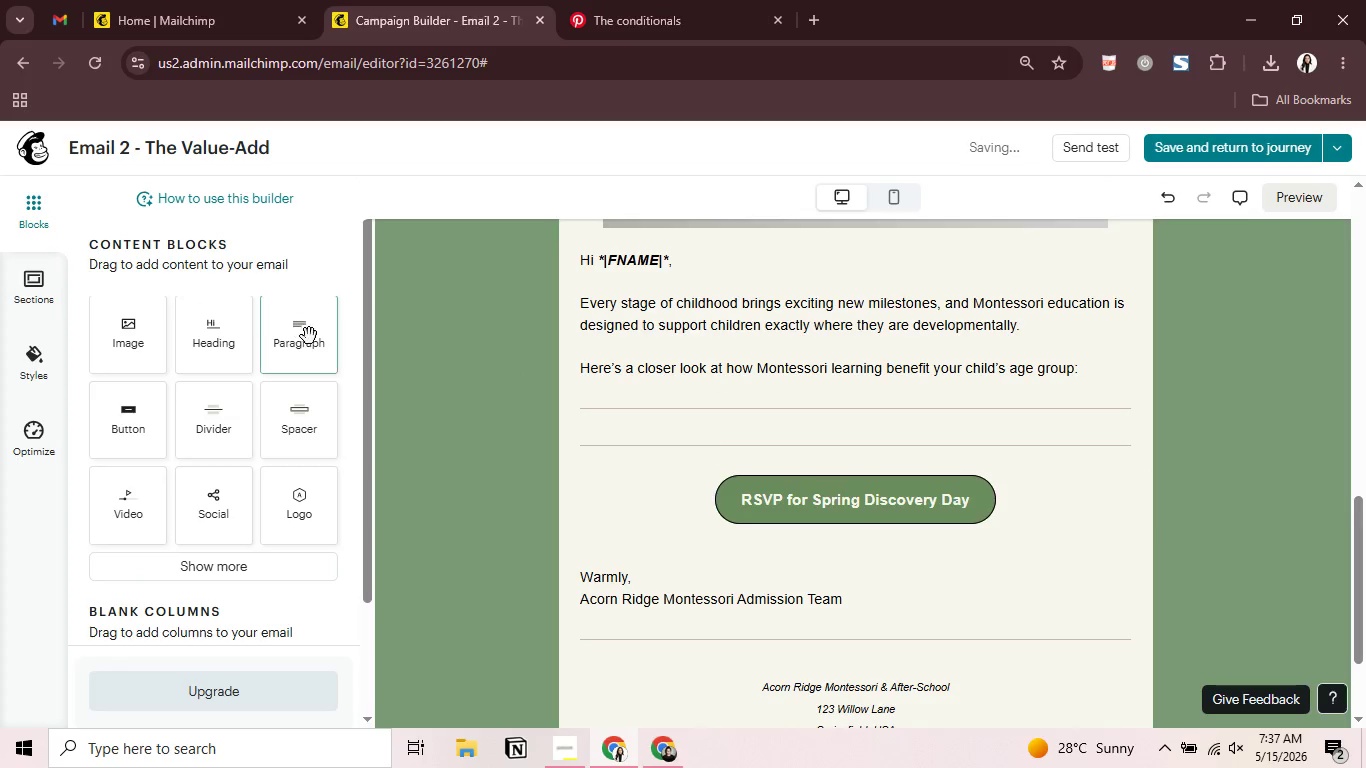 
left_click_drag(start_coordinate=[309, 333], to_coordinate=[792, 427])
 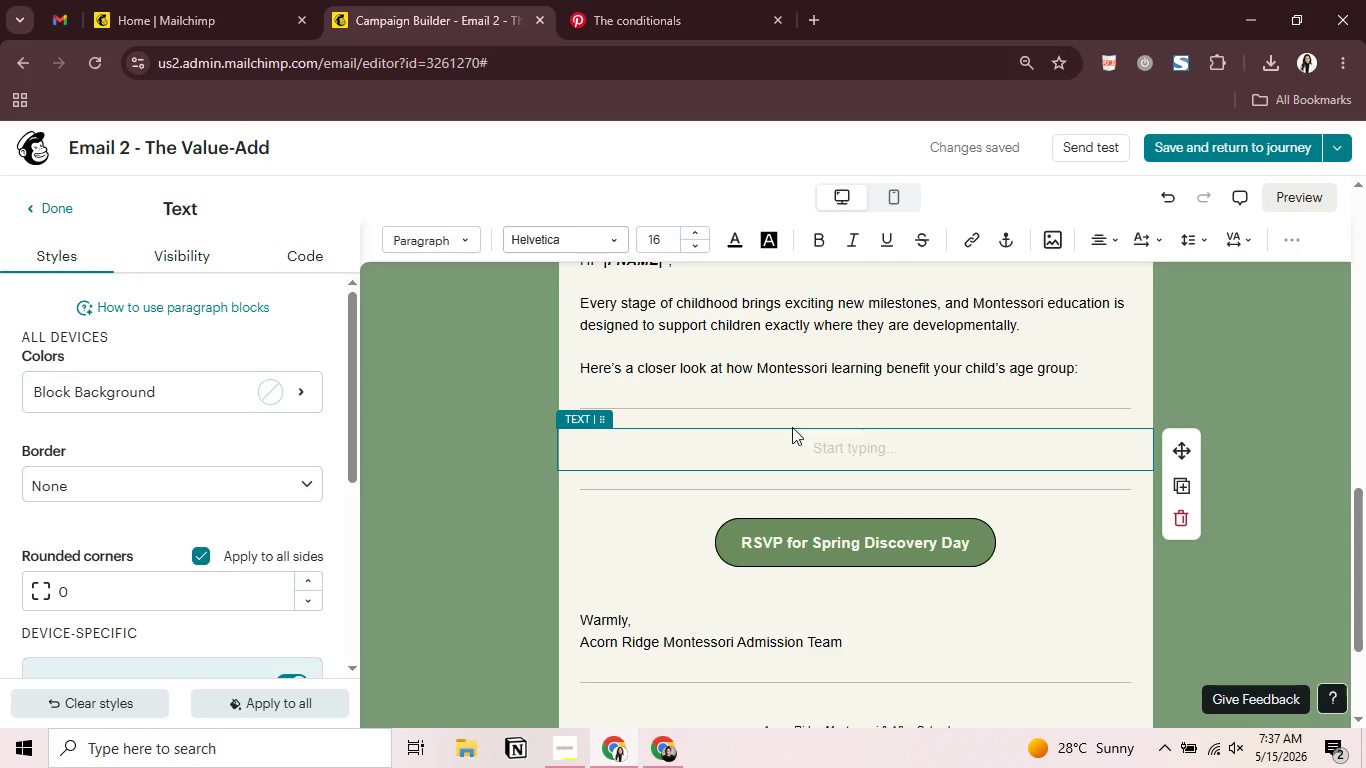 
wait(23.14)
 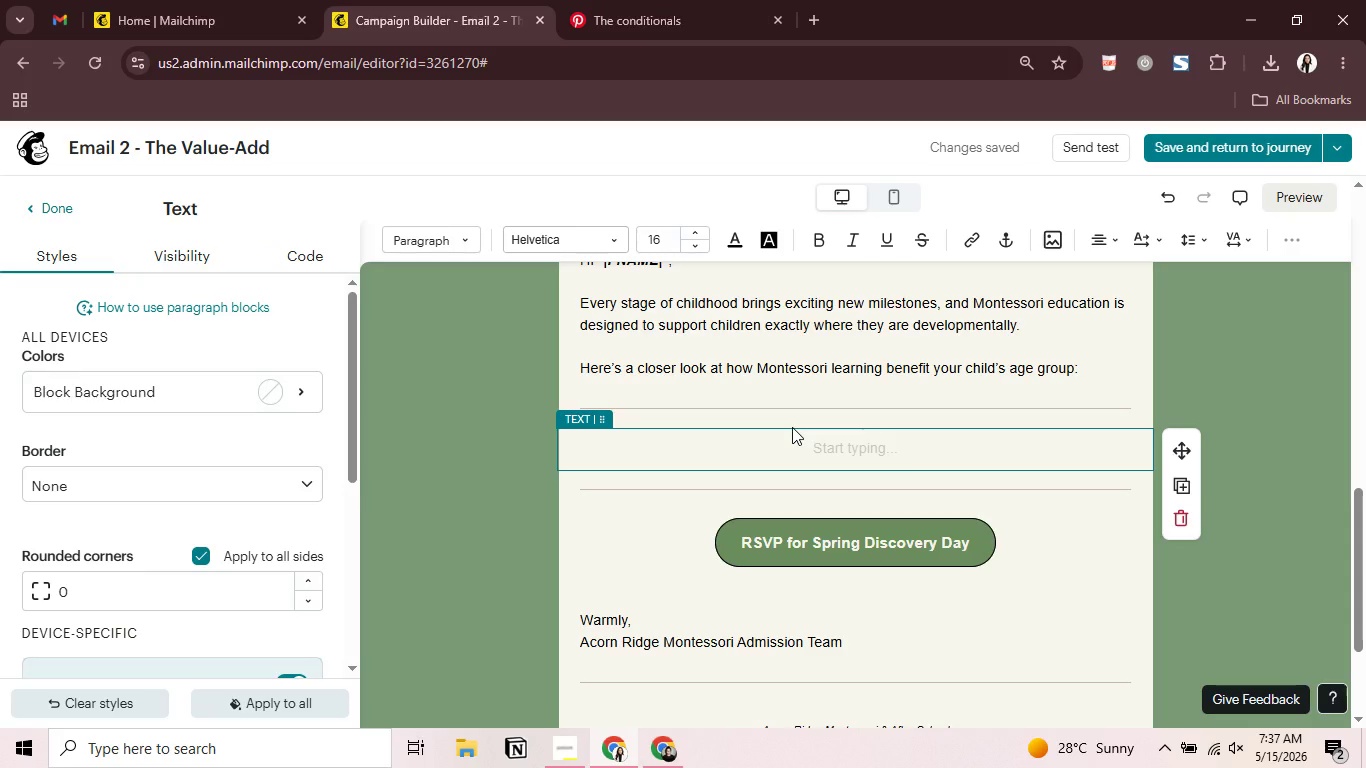 
left_click([37, 199])
 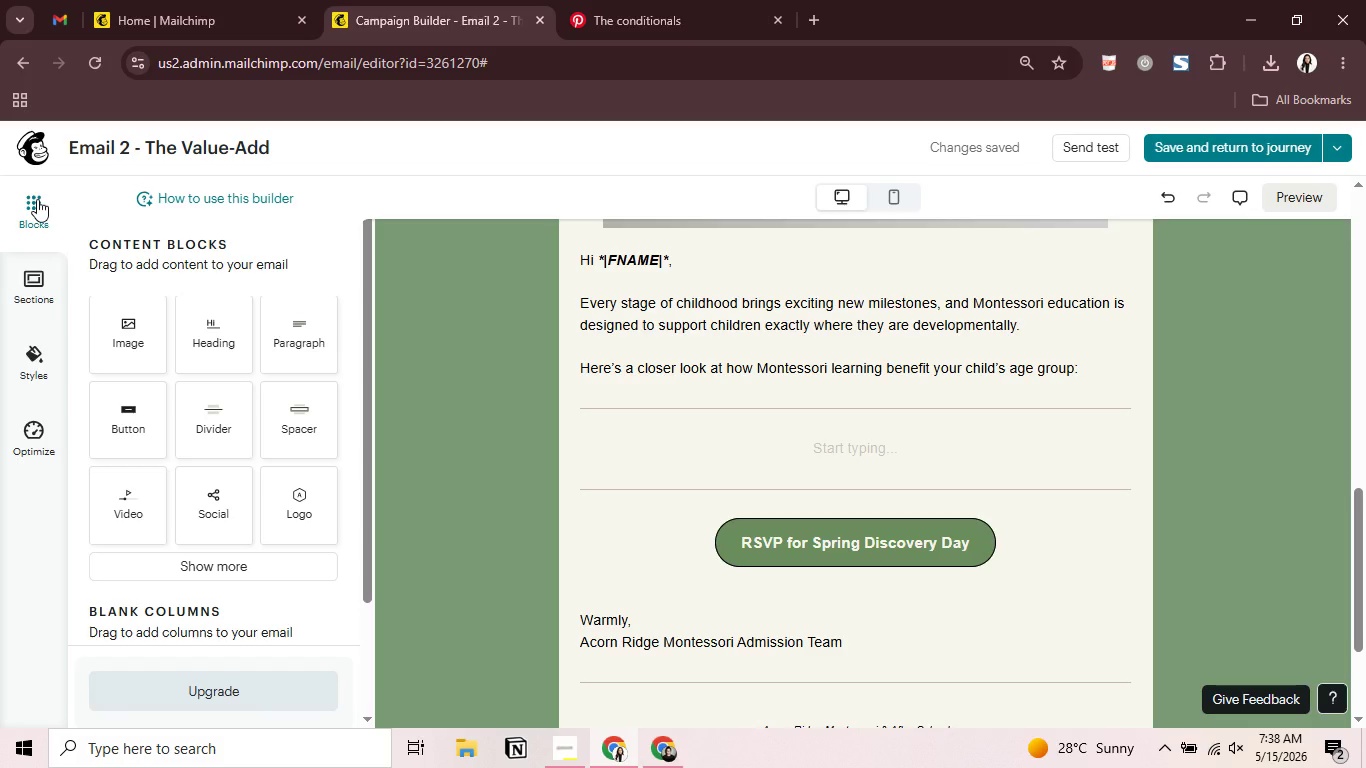 
wait(6.89)
 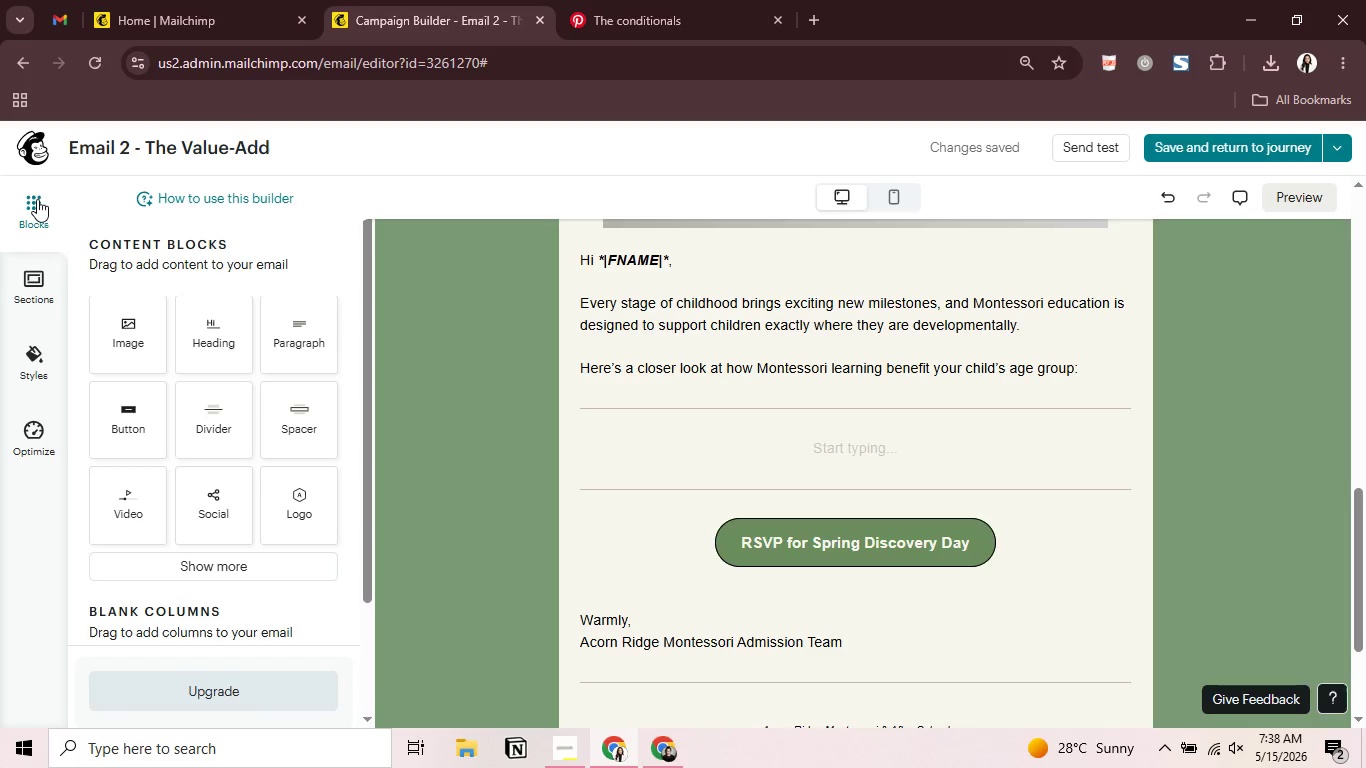 
scroll: coordinate [86, 284], scroll_direction: up, amount: 1.0
 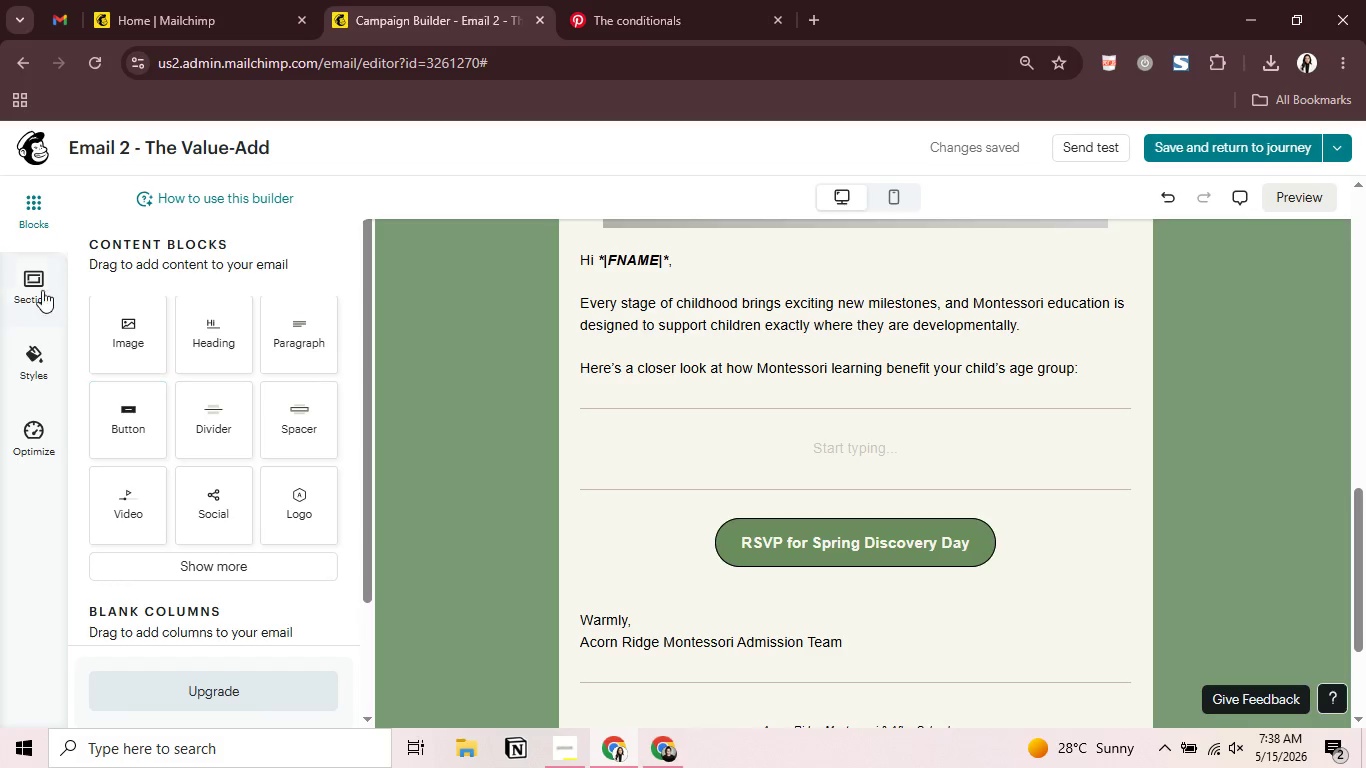 
left_click([42, 281])
 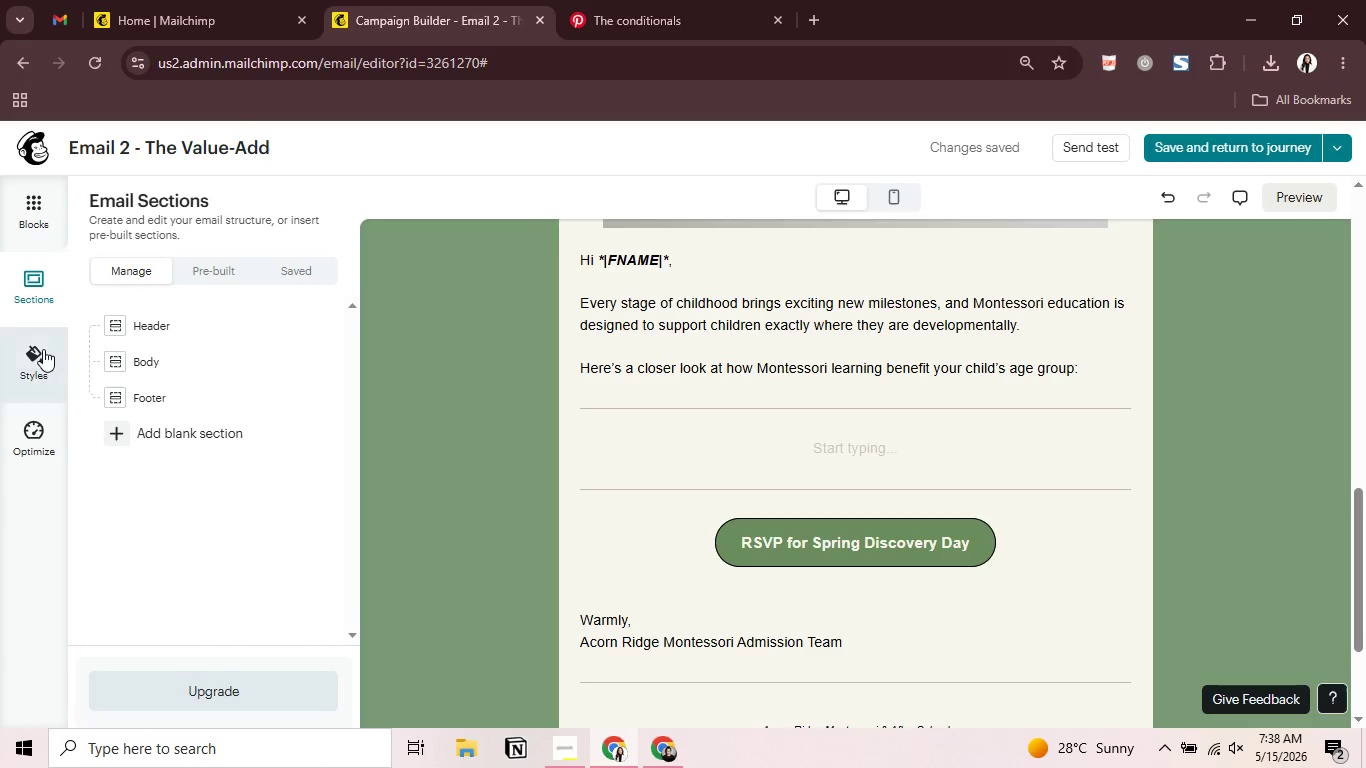 
left_click([49, 211])
 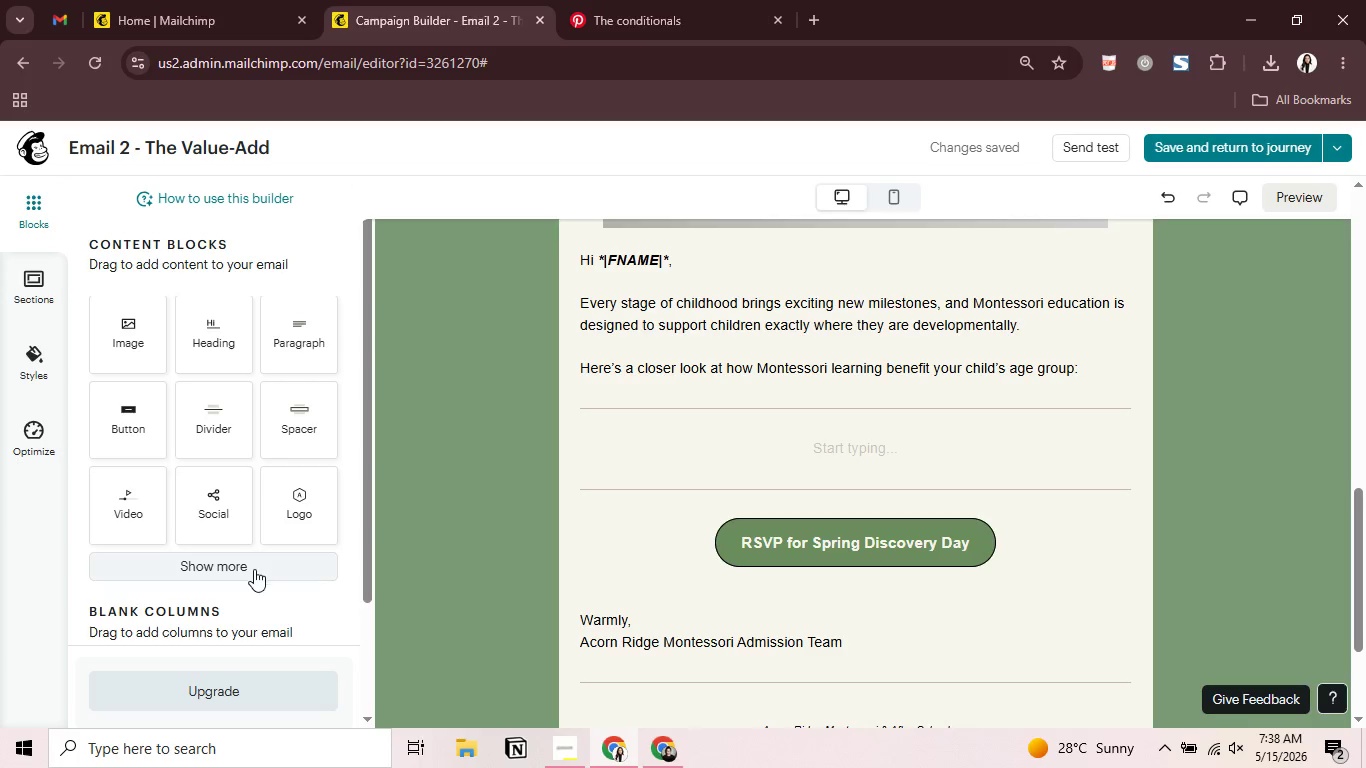 
scroll: coordinate [291, 547], scroll_direction: down, amount: 1.0
 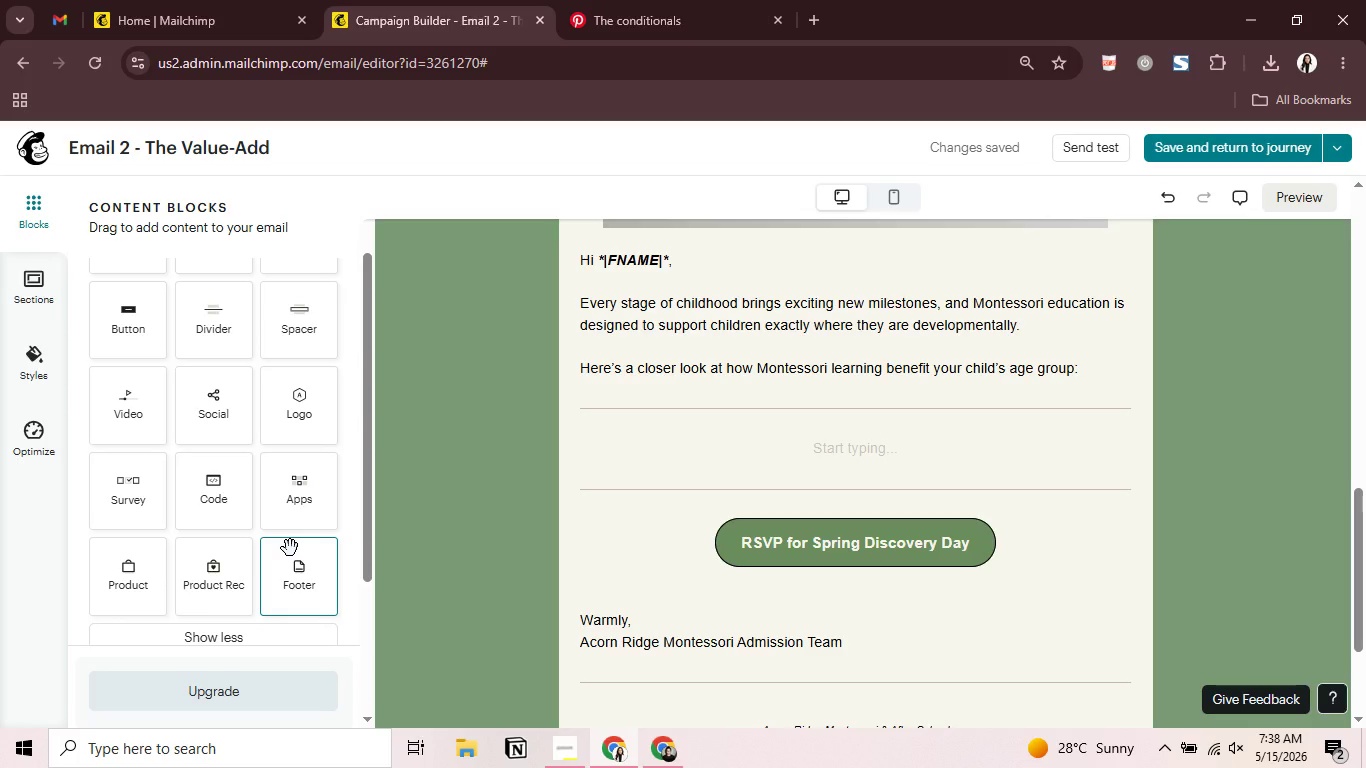 
wait(19.88)
 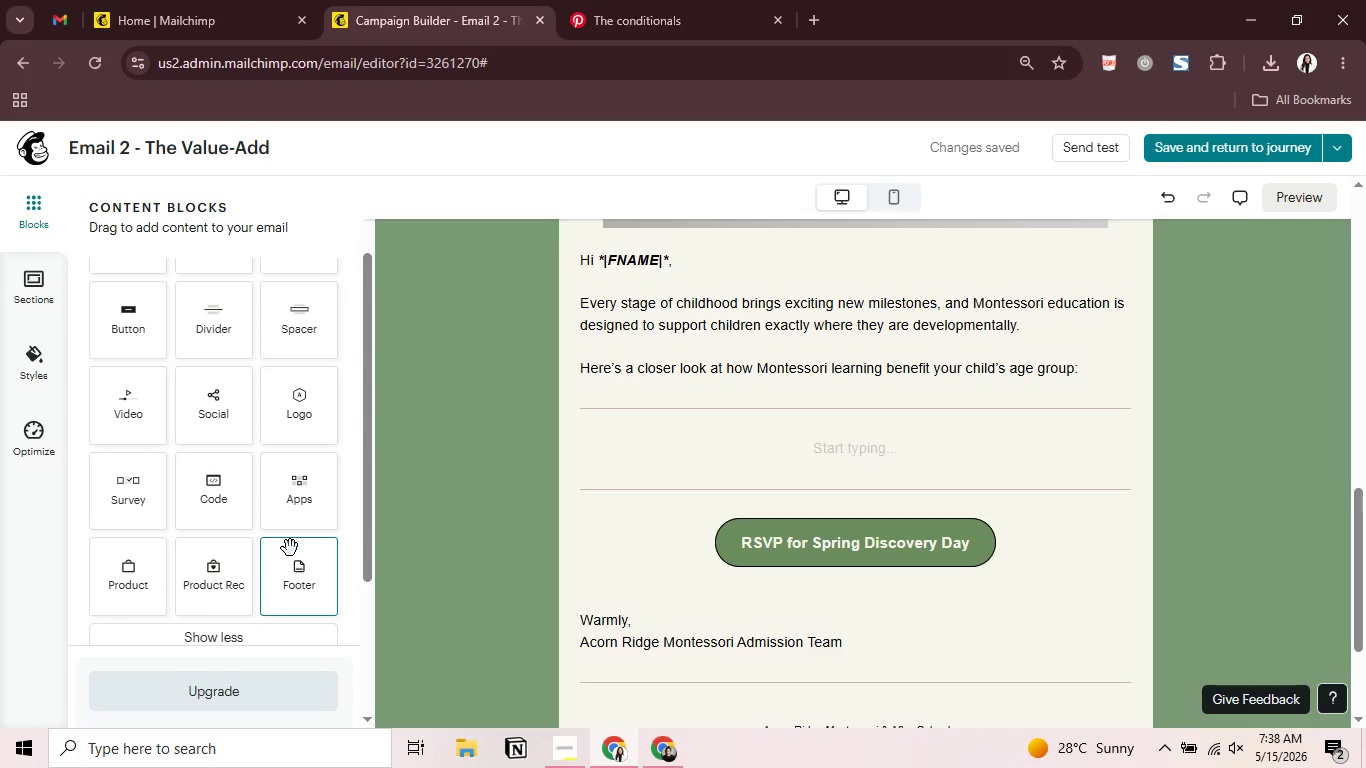 
scroll: coordinate [262, 403], scroll_direction: up, amount: 1.0
 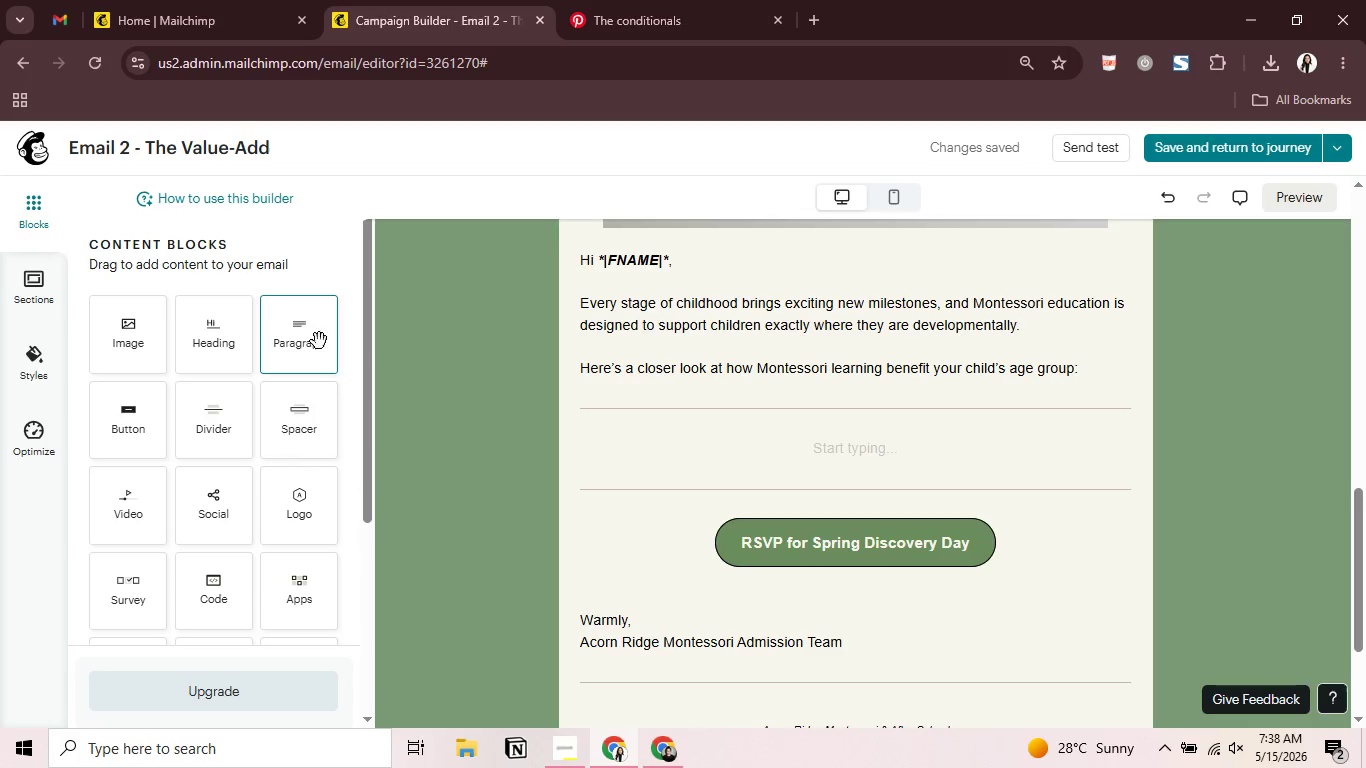 
left_click_drag(start_coordinate=[319, 341], to_coordinate=[296, 359])
 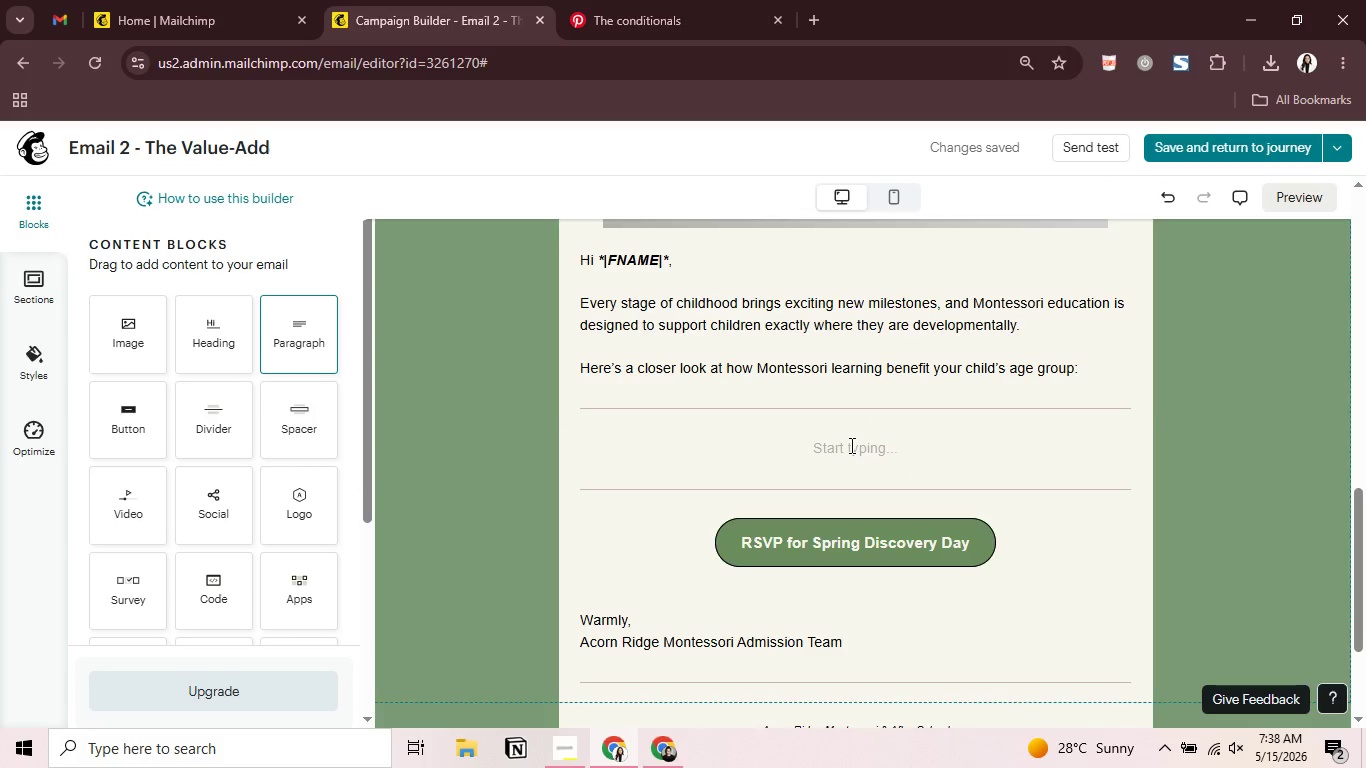 
left_click([850, 445])
 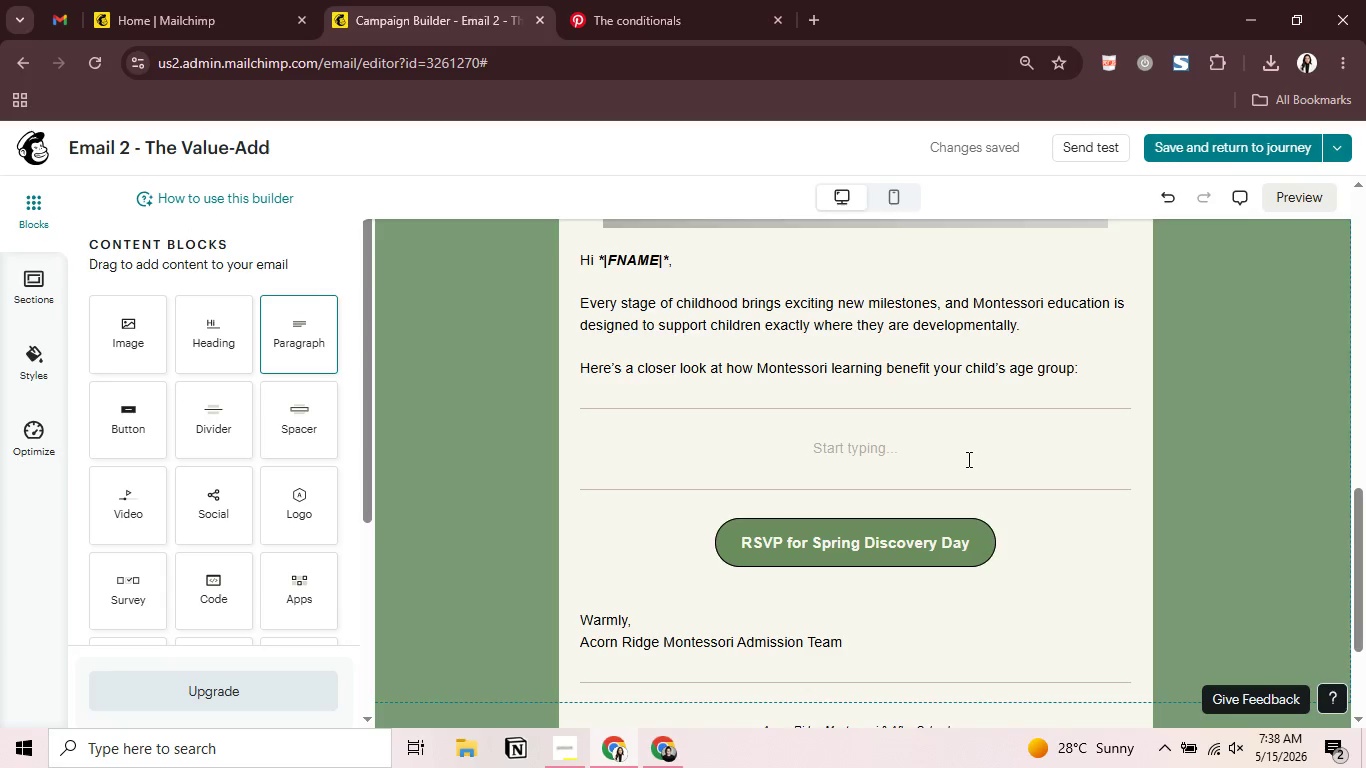 
mouse_move([937, 430])
 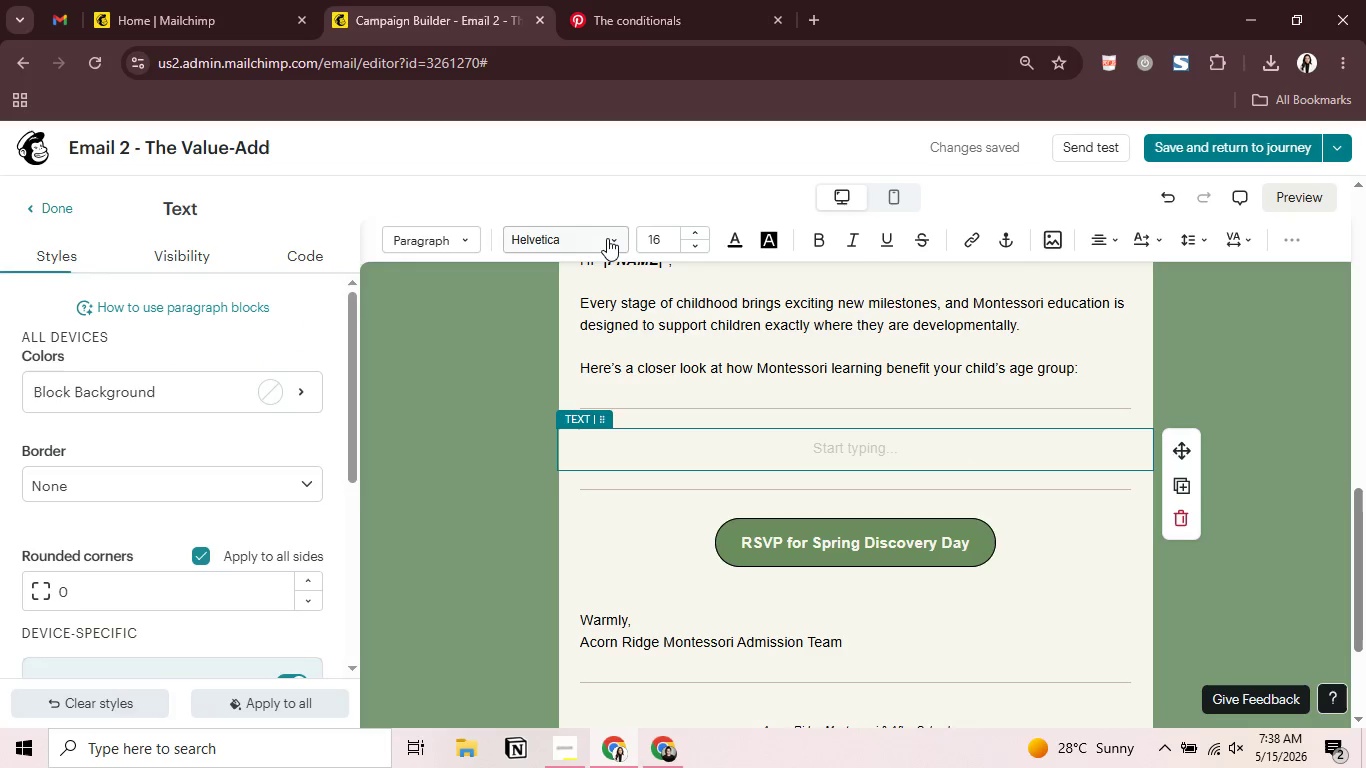 
left_click([607, 238])
 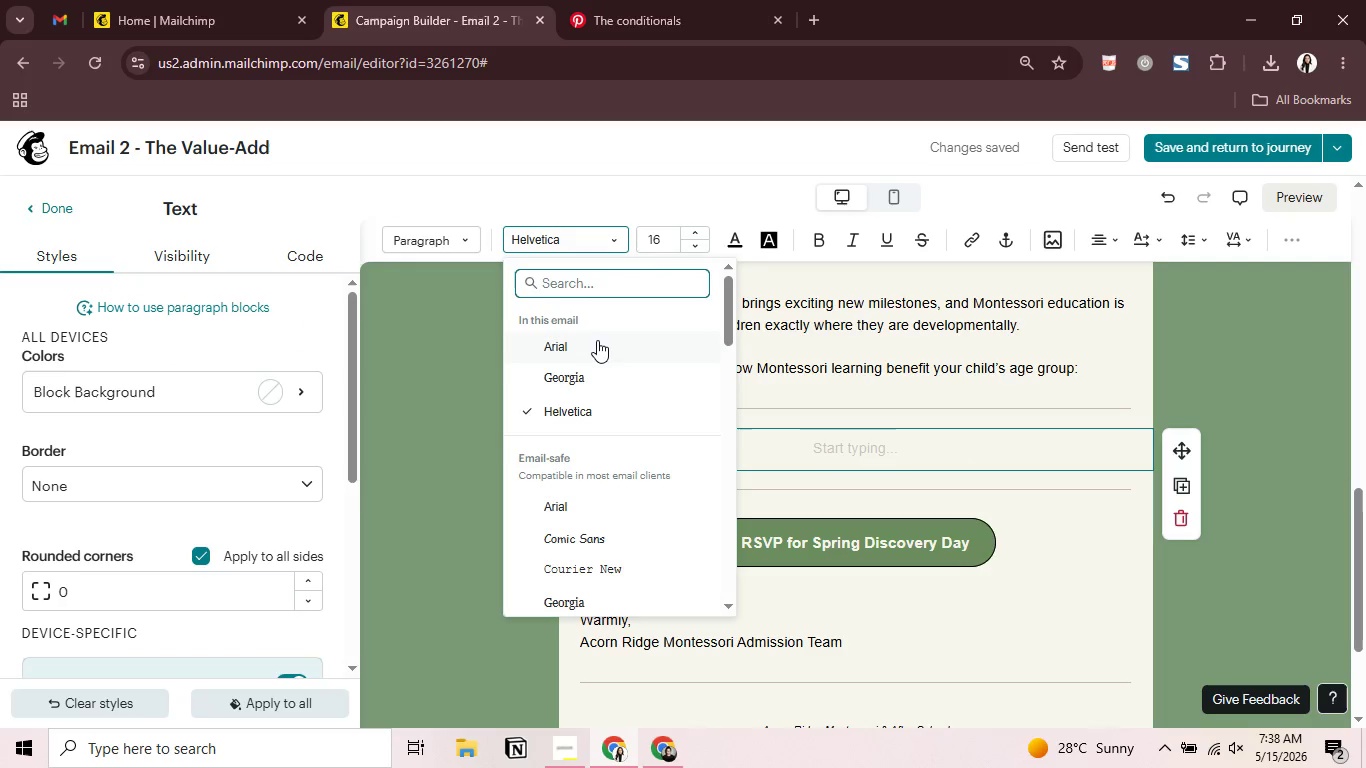 
left_click([597, 340])
 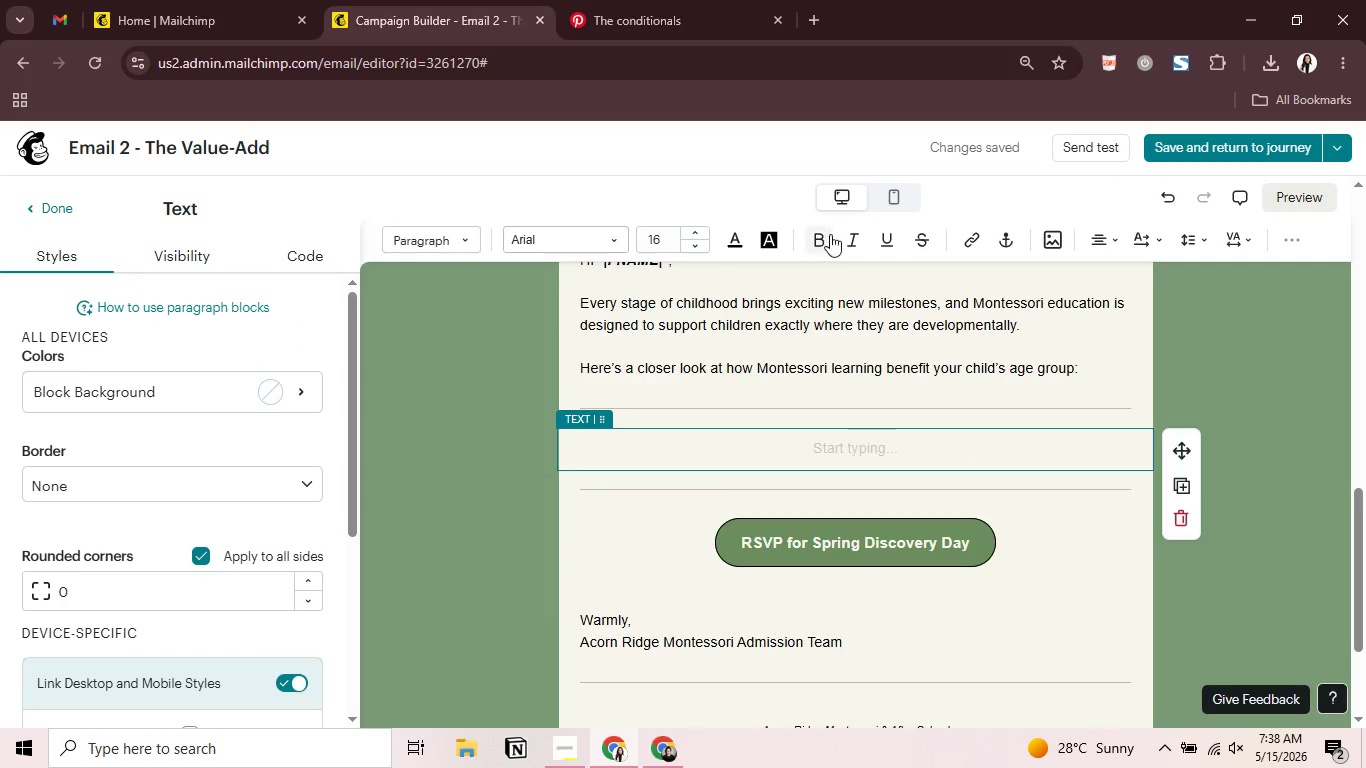 
left_click([824, 235])
 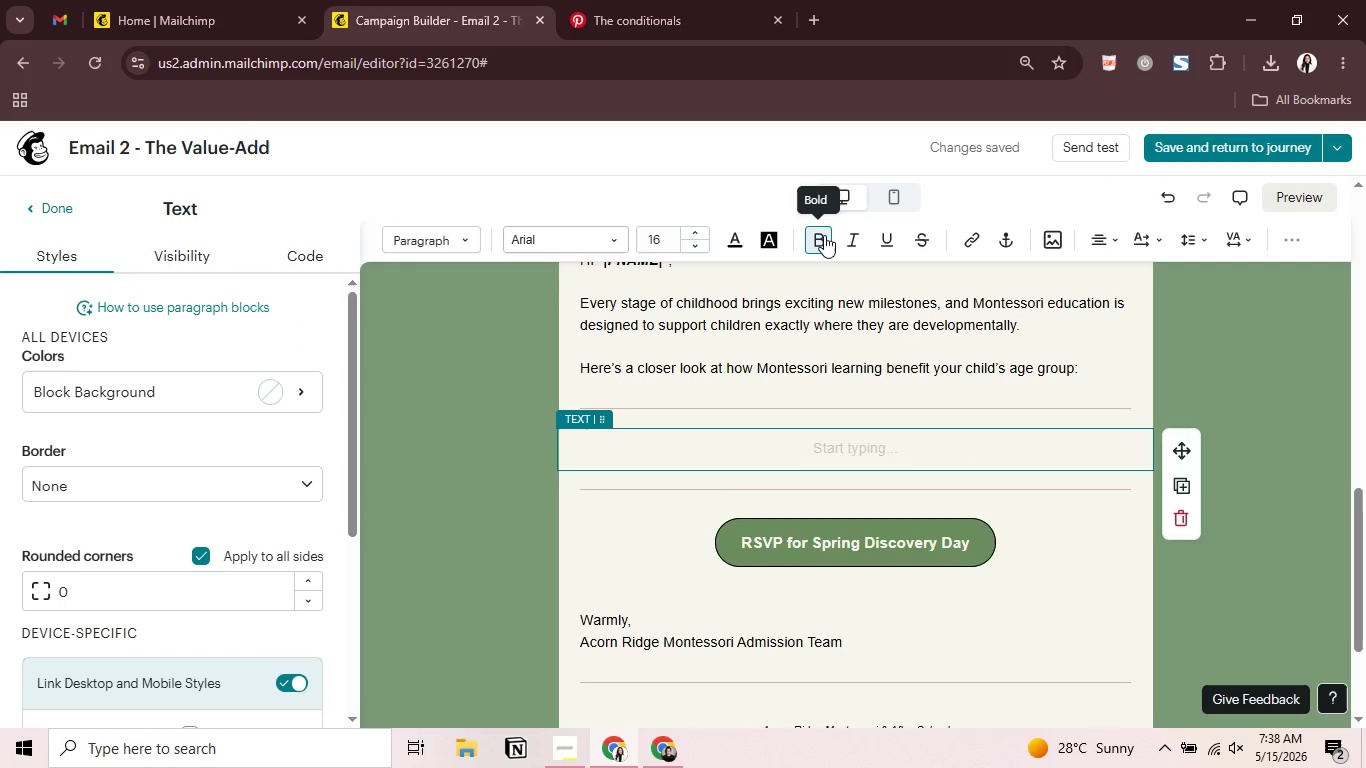 
wait(8.38)
 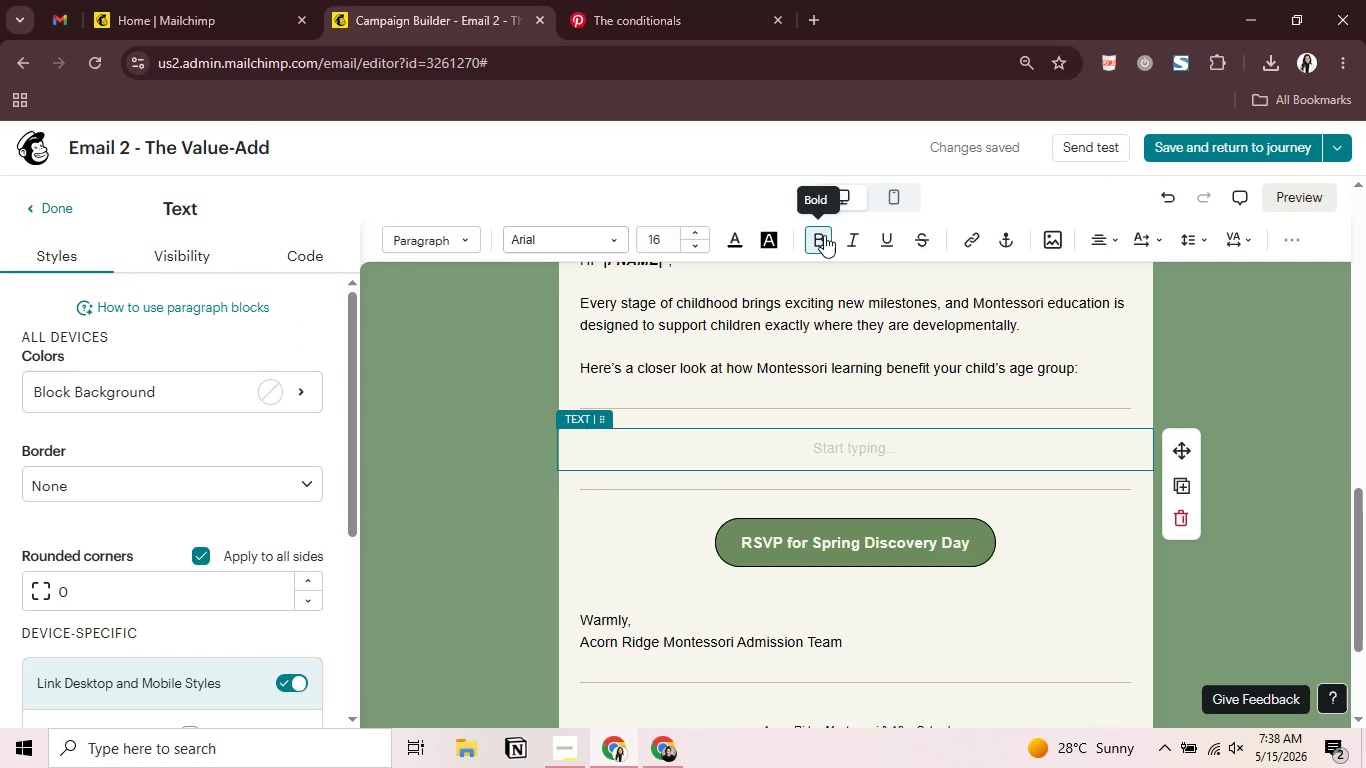 
left_click([1260, 289])
 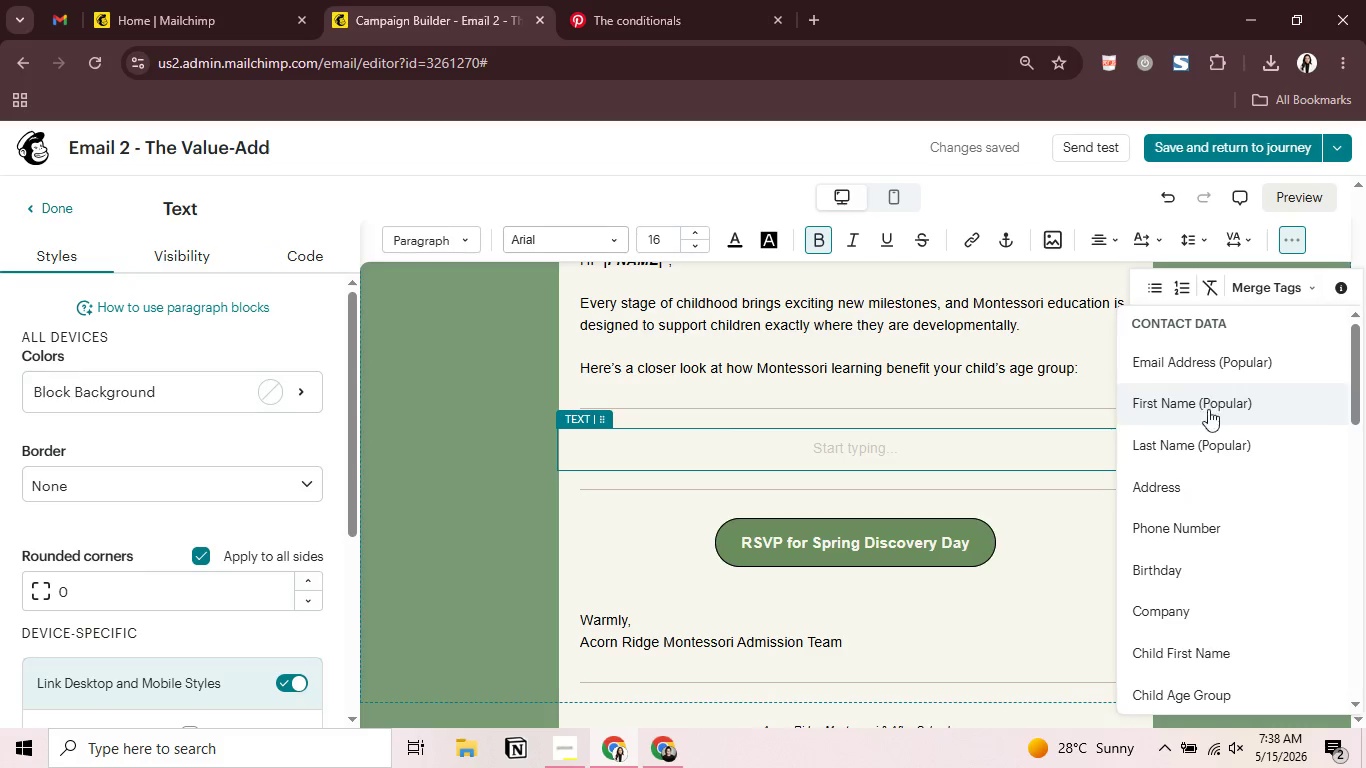 
scroll: coordinate [1206, 492], scroll_direction: down, amount: 6.0
 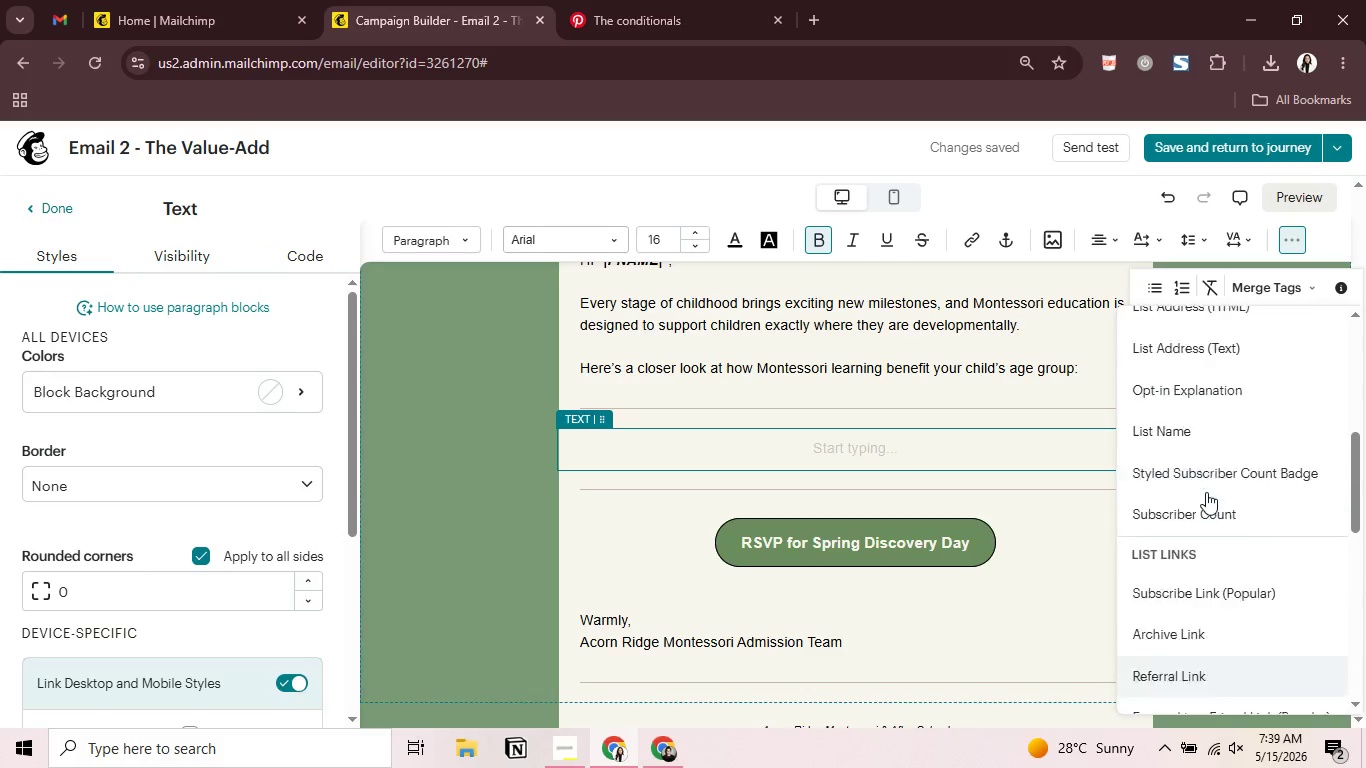 
scroll: coordinate [1206, 492], scroll_direction: up, amount: 10.0
 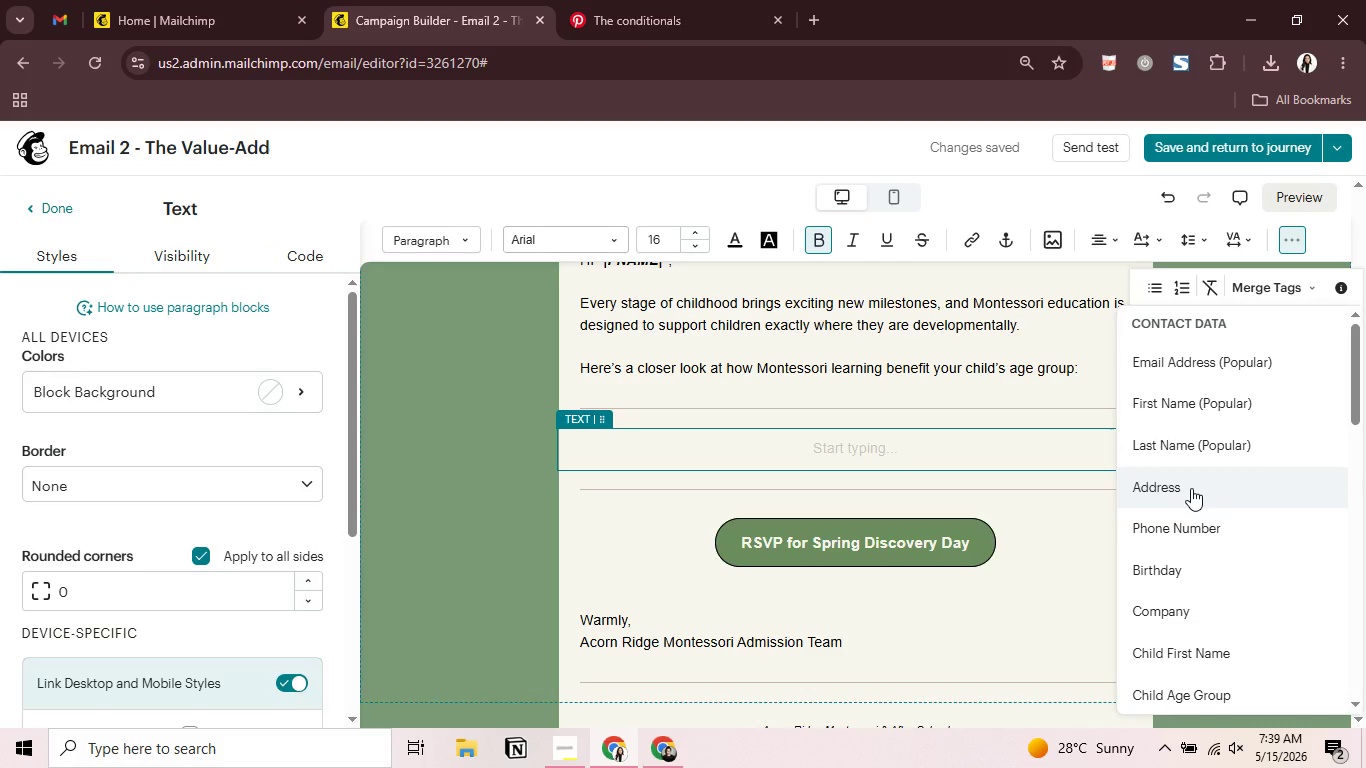 
wait(12.24)
 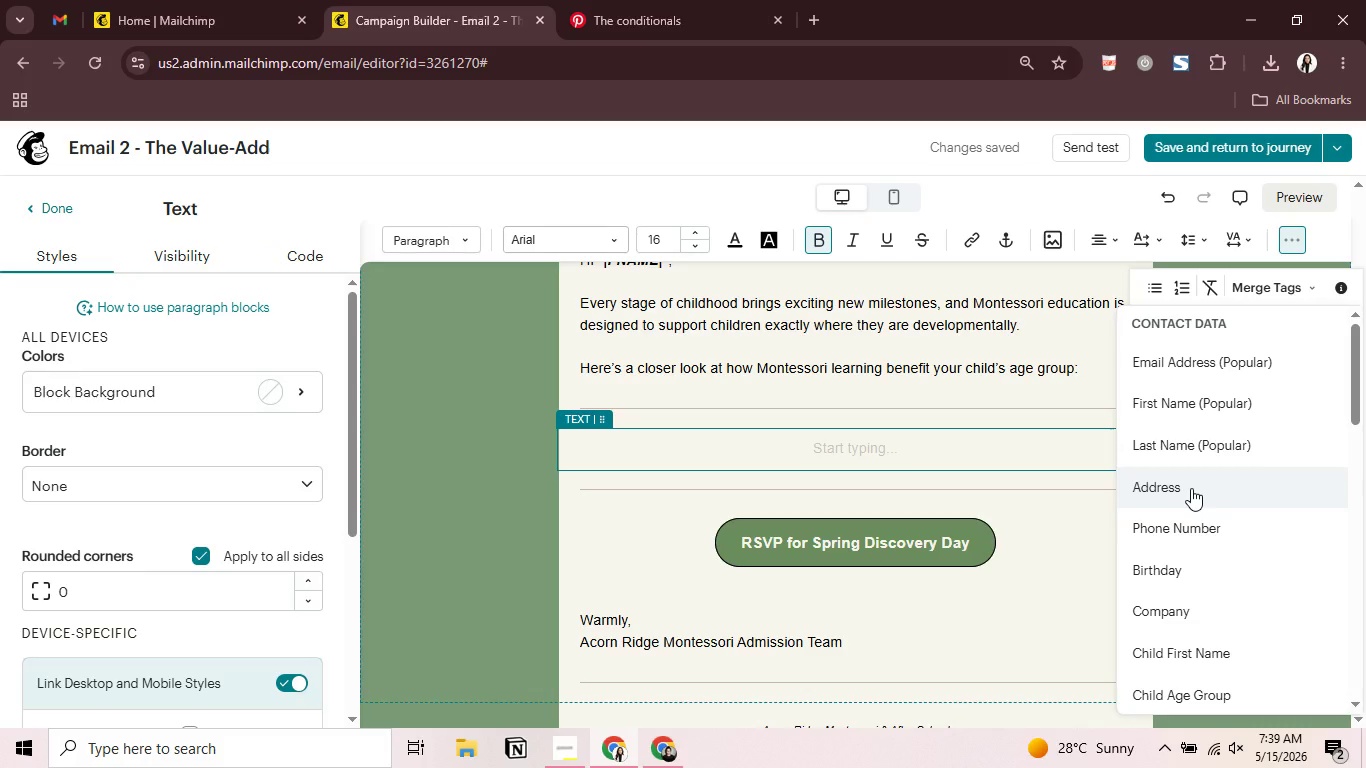 
left_click([110, 3])
 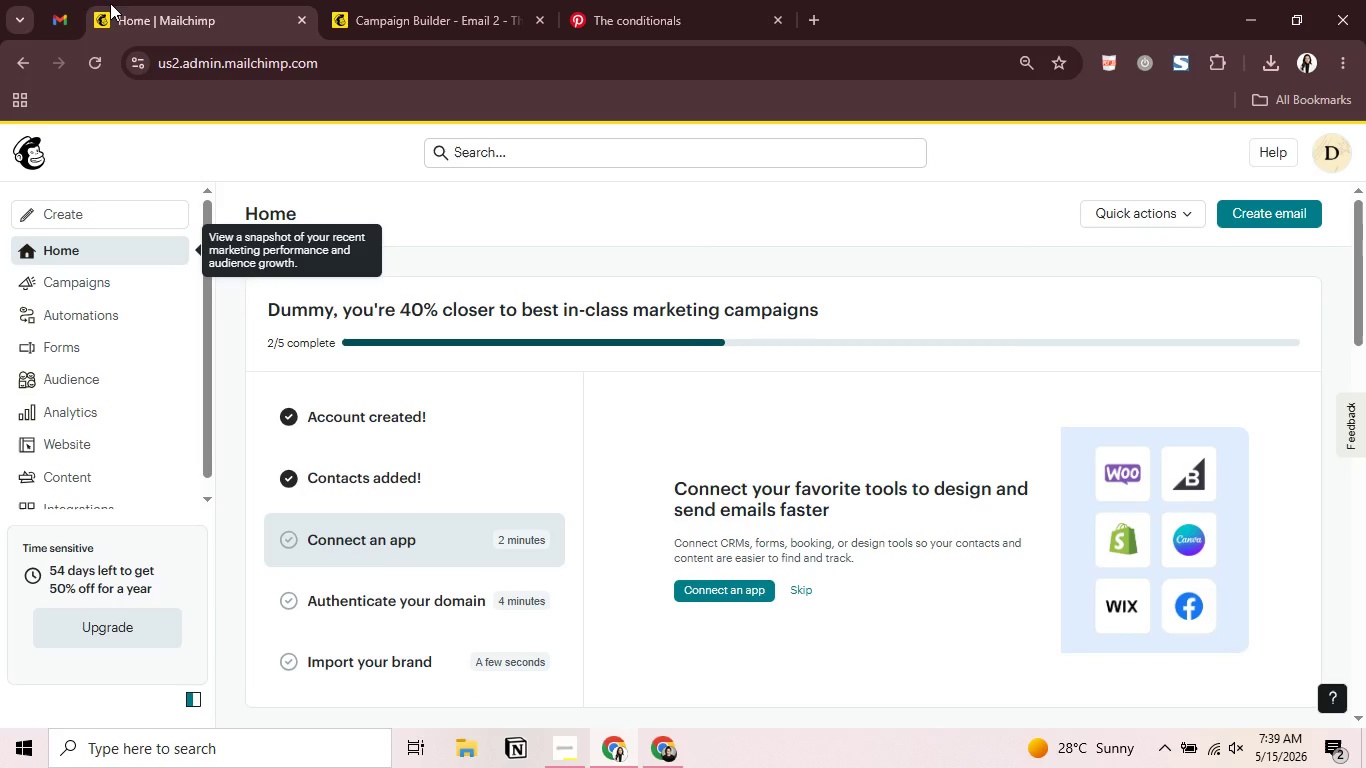 
wait(9.94)
 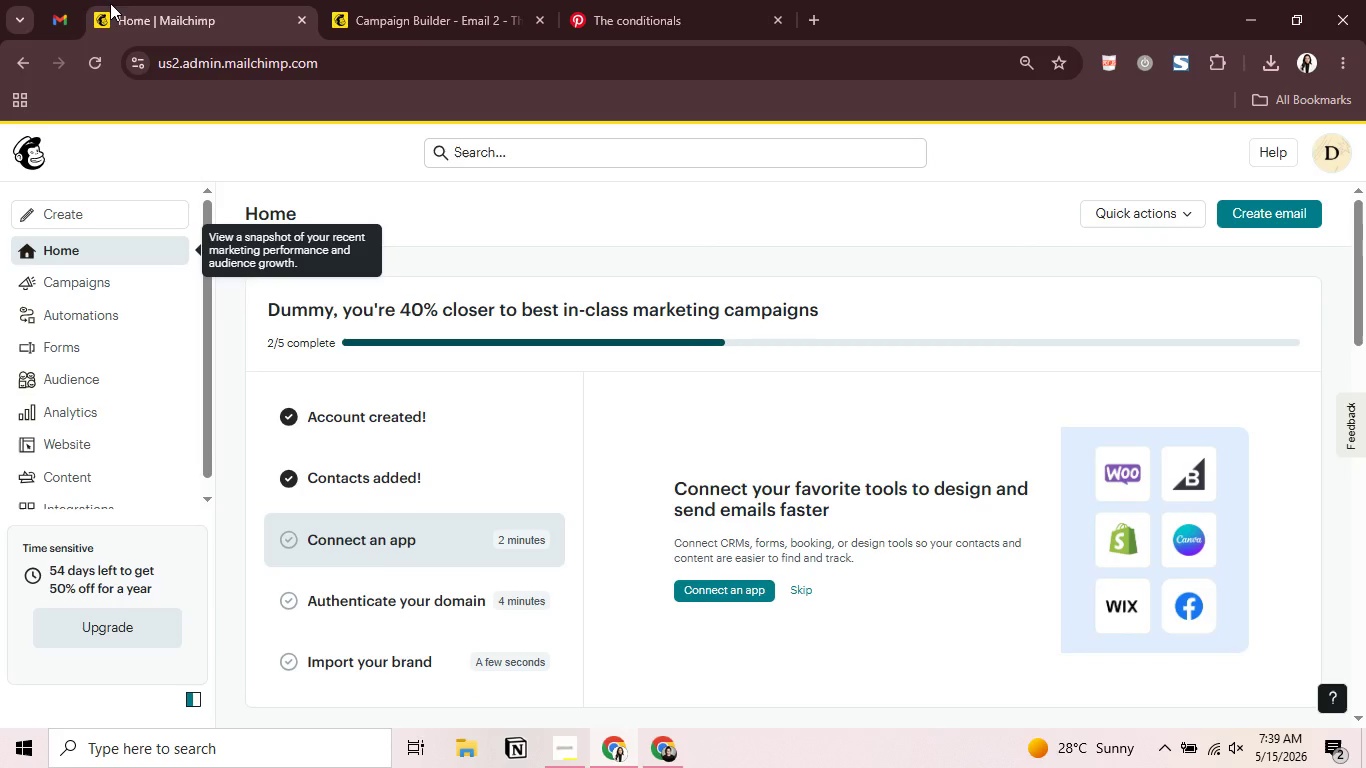 
left_click([119, 369])
 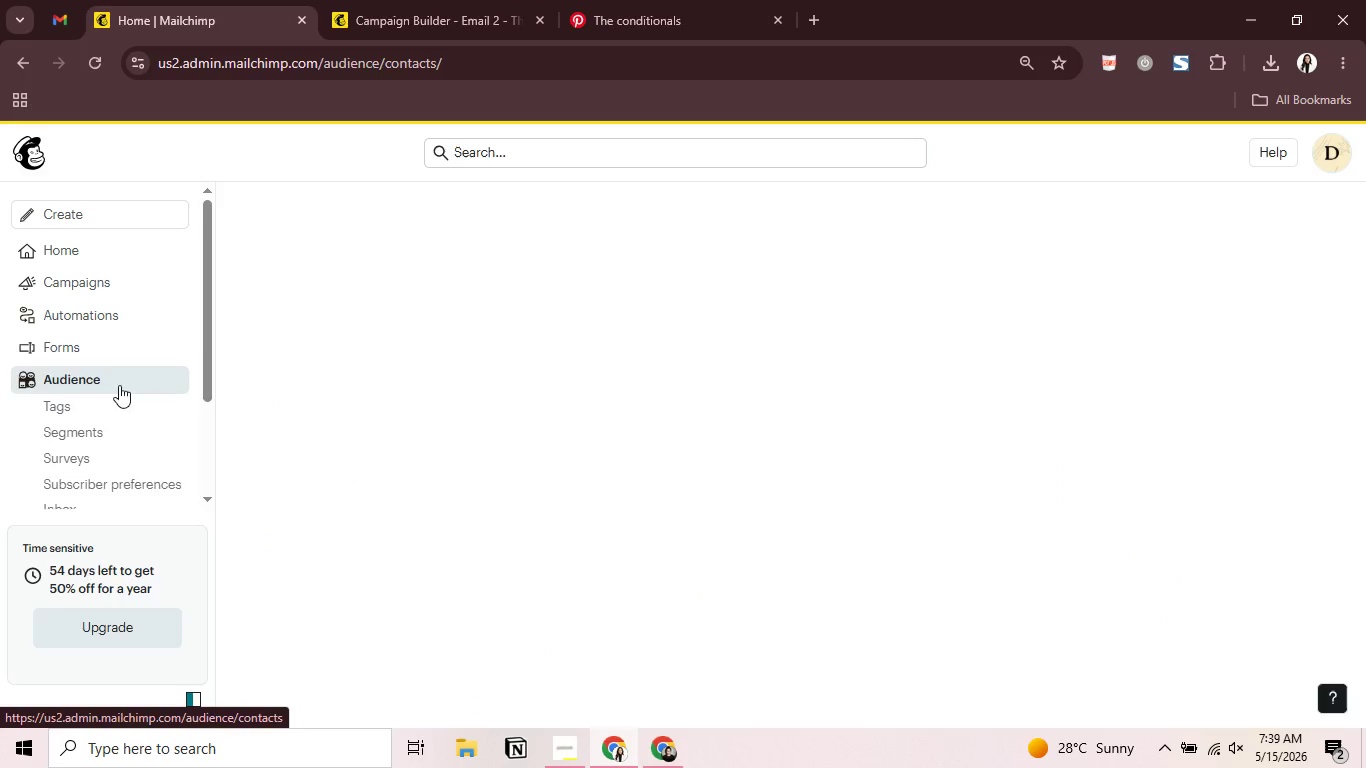 
mouse_move([144, 424])
 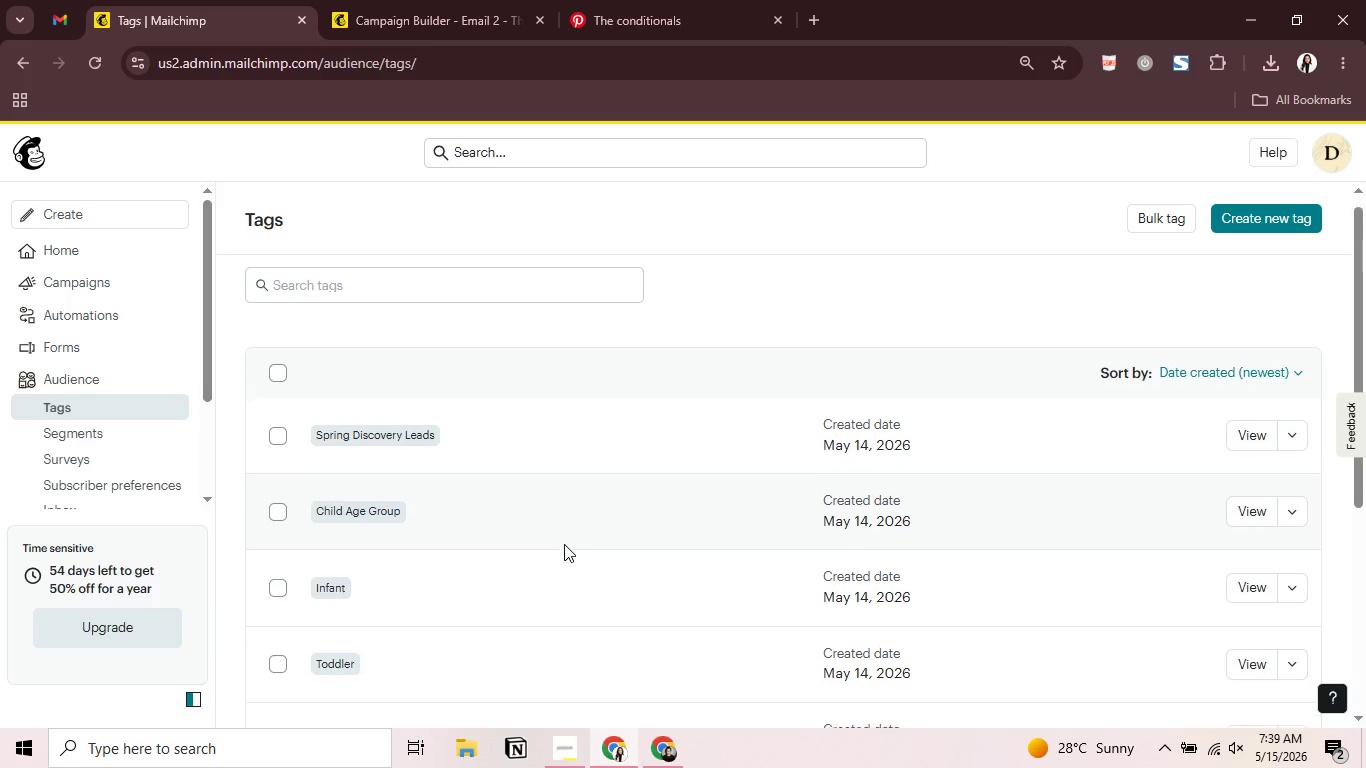 
scroll: coordinate [564, 544], scroll_direction: down, amount: 2.0
 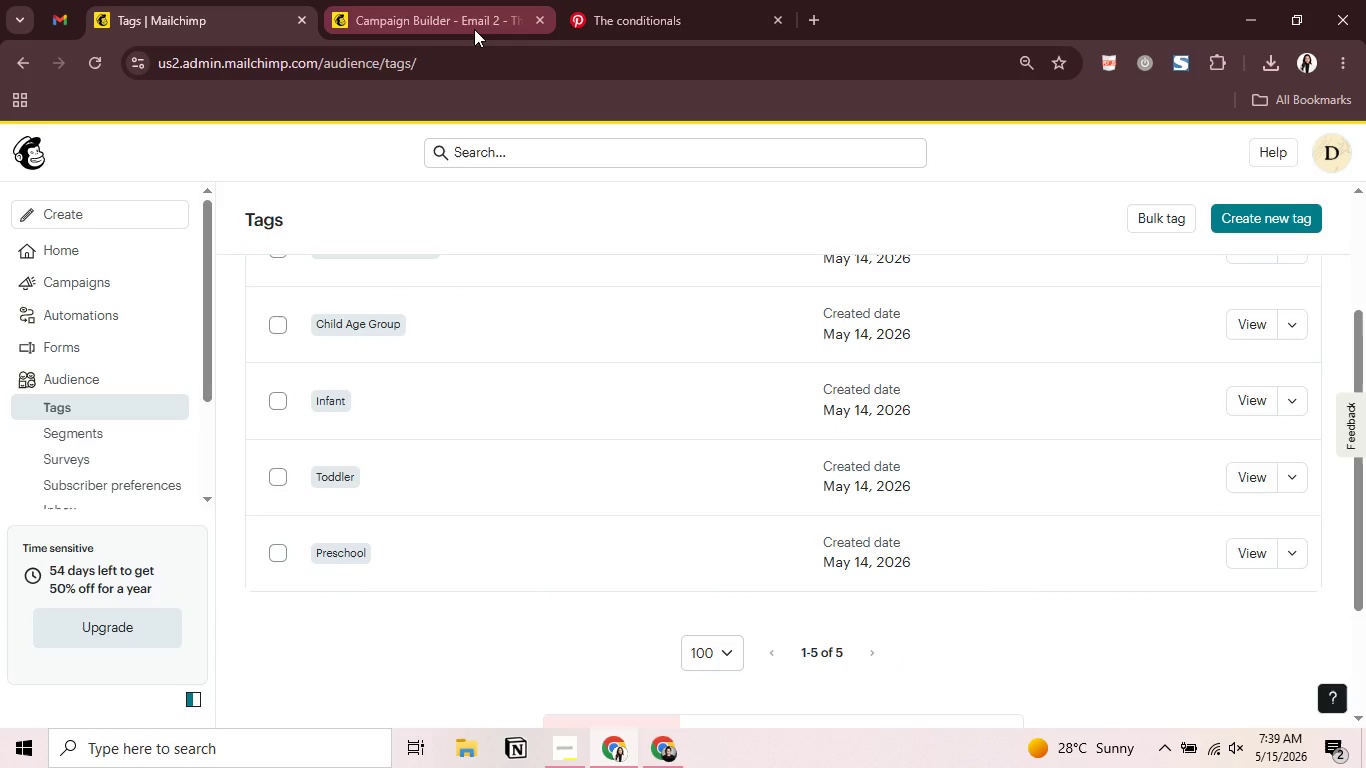 
left_click([474, 29])
 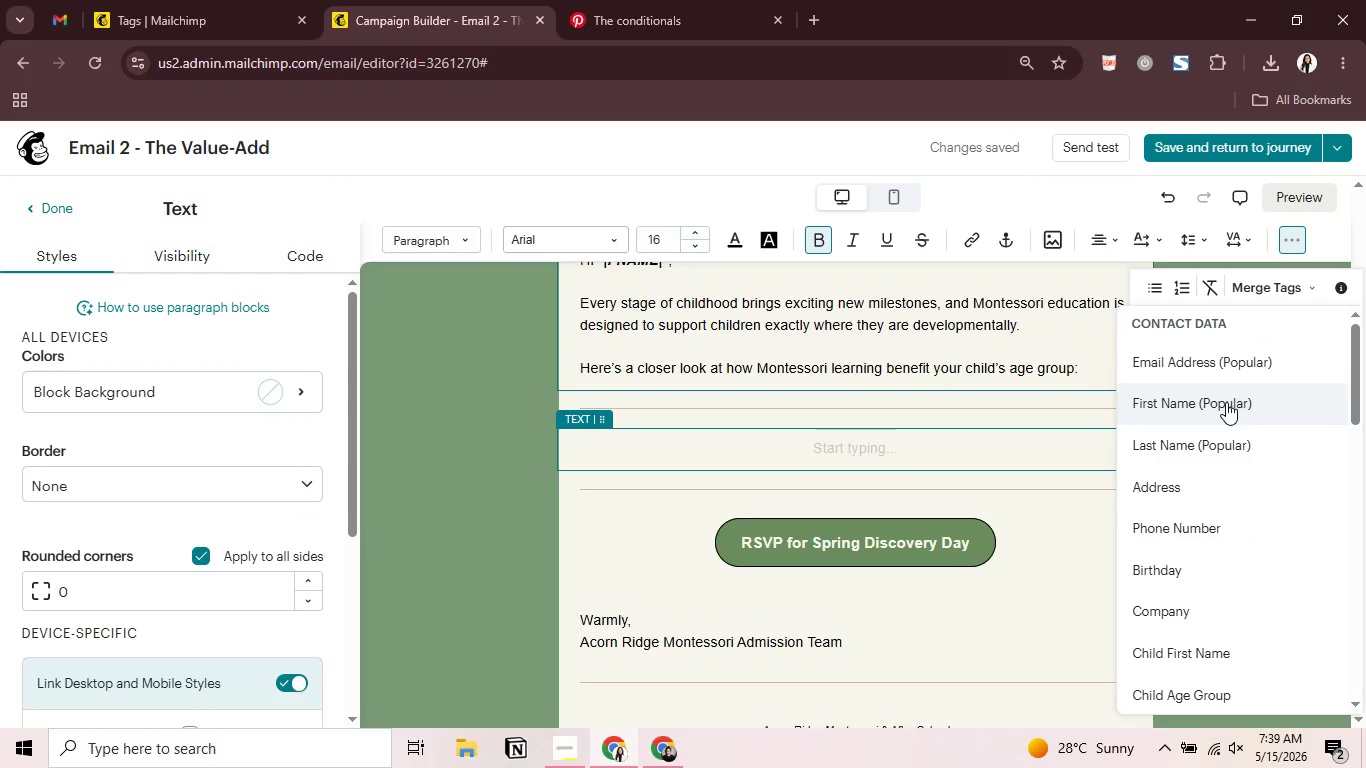 
scroll: coordinate [1221, 410], scroll_direction: down, amount: 3.0
 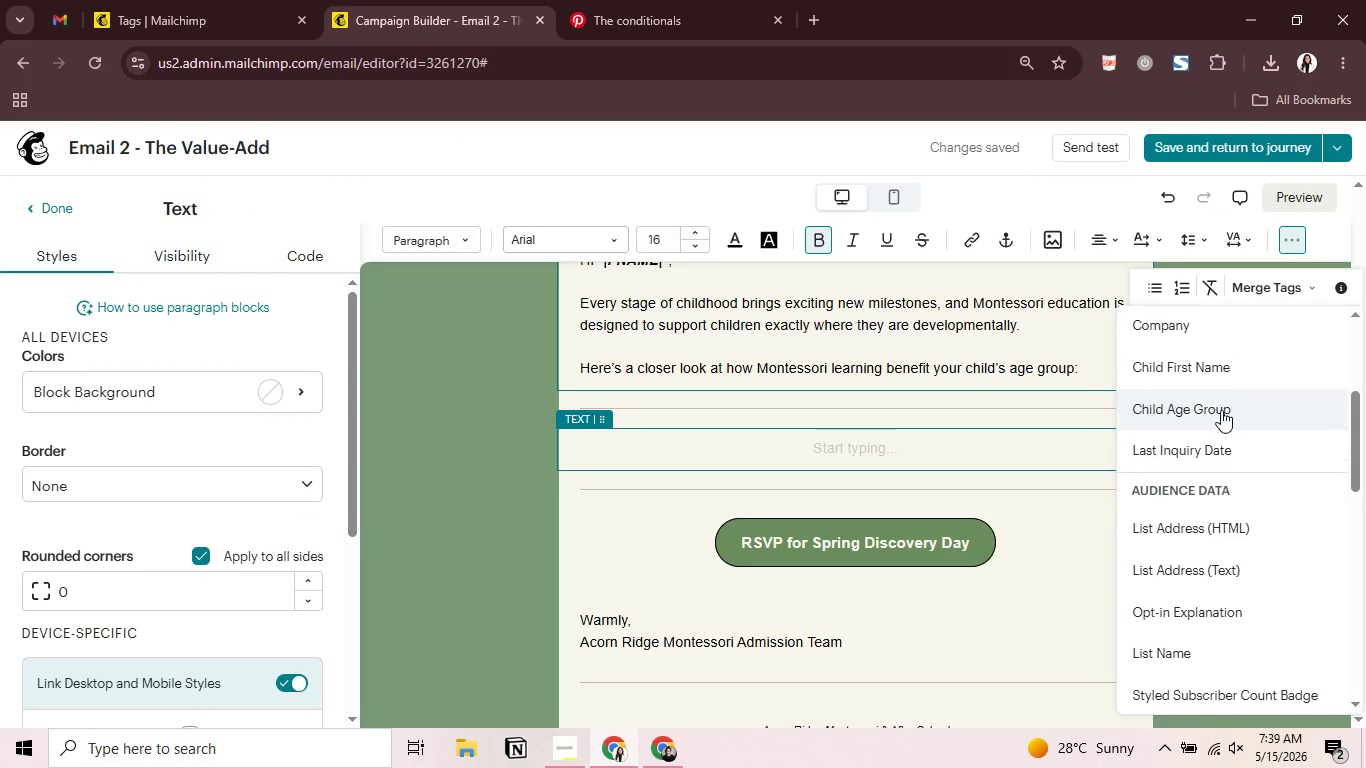 
scroll: coordinate [1221, 410], scroll_direction: up, amount: 1.0
 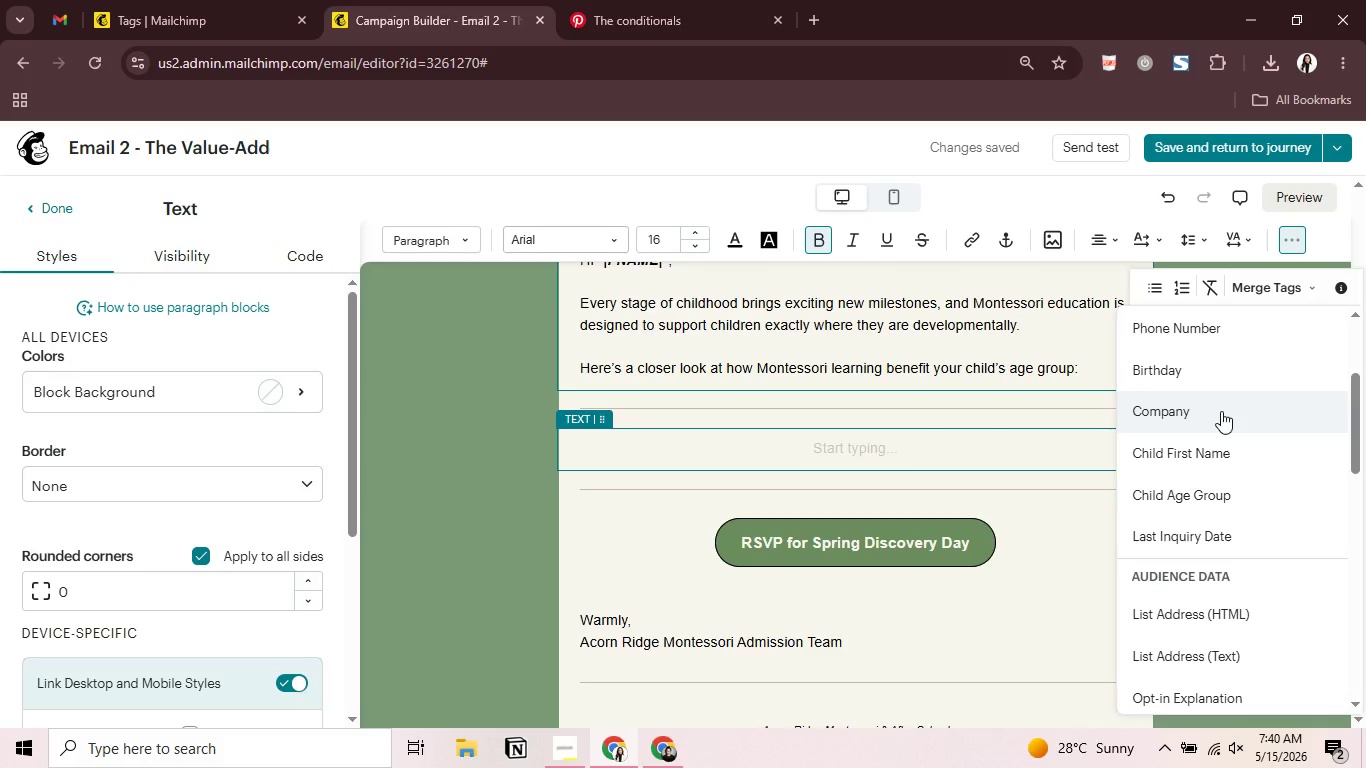 
wait(37.26)
 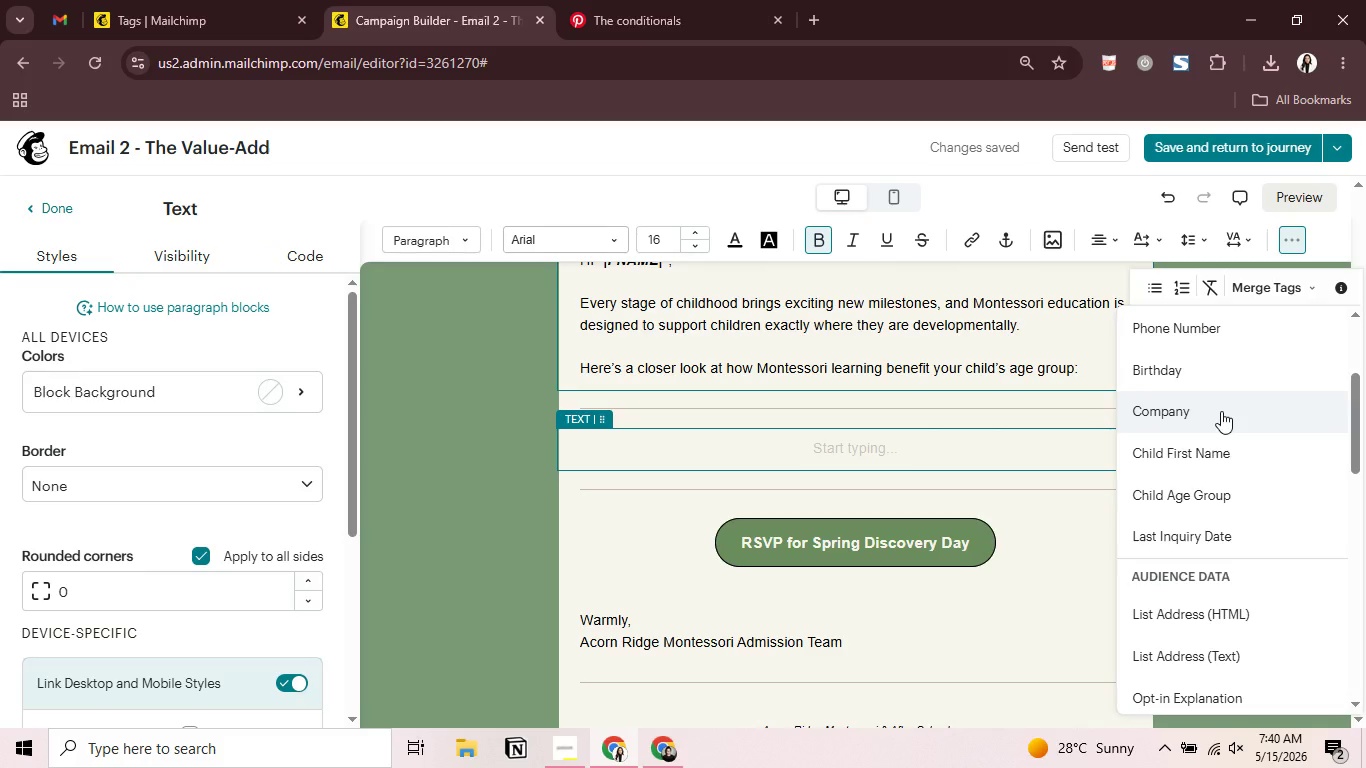 
left_click([176, 21])
 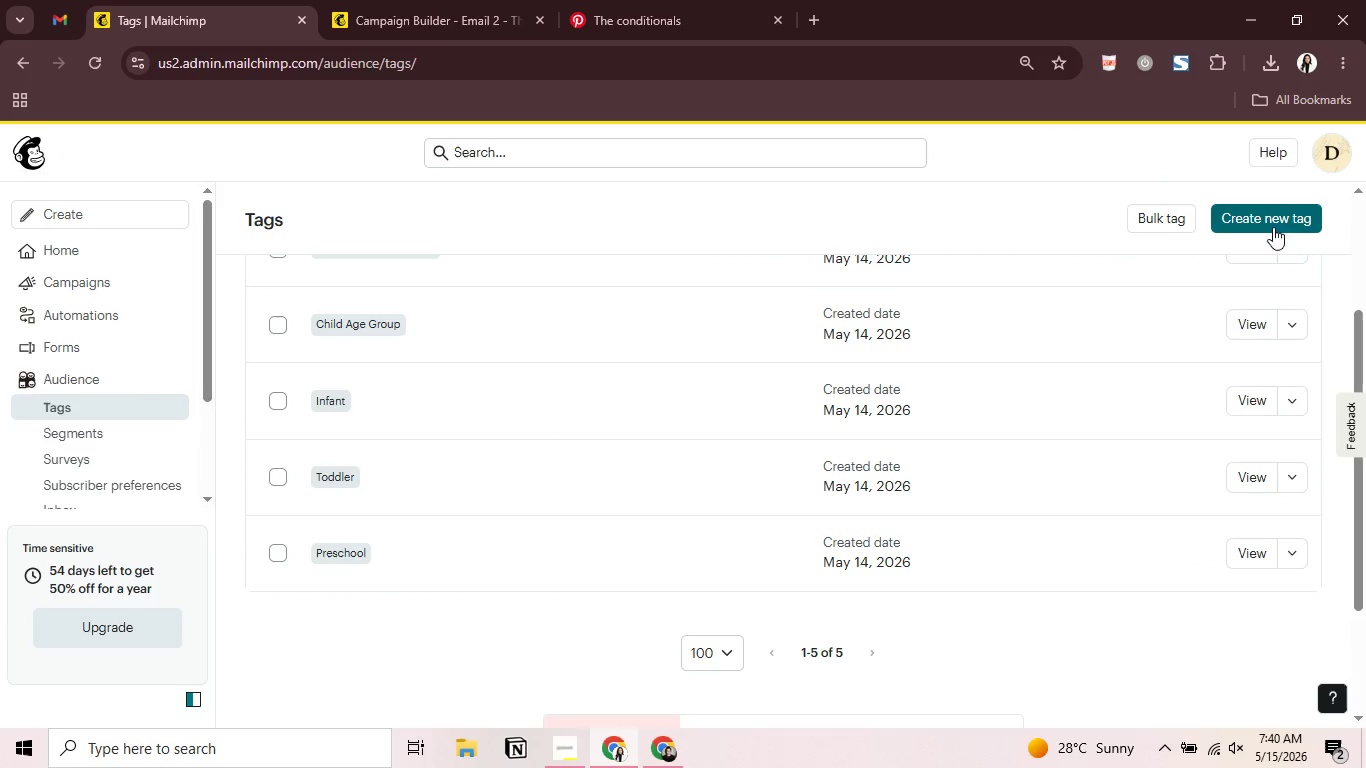 
wait(7.31)
 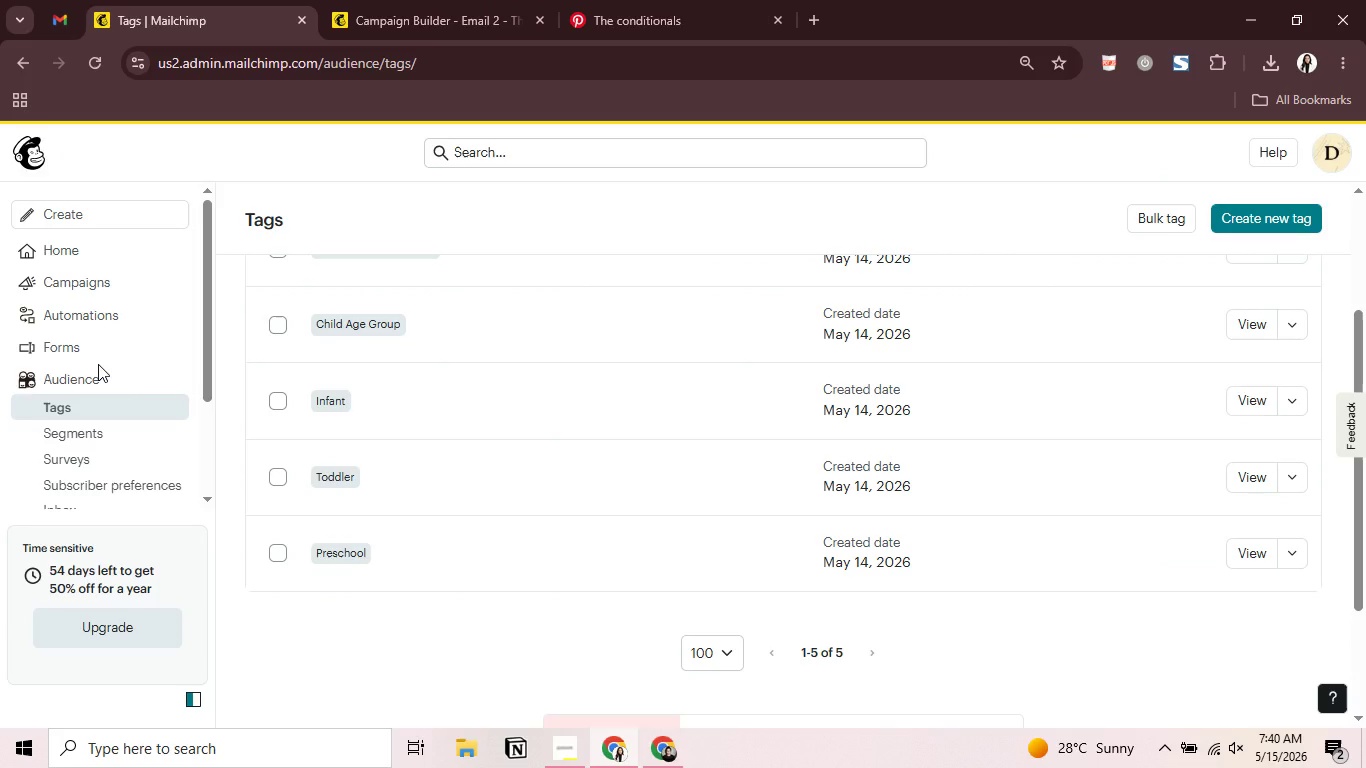 
left_click([1295, 400])
 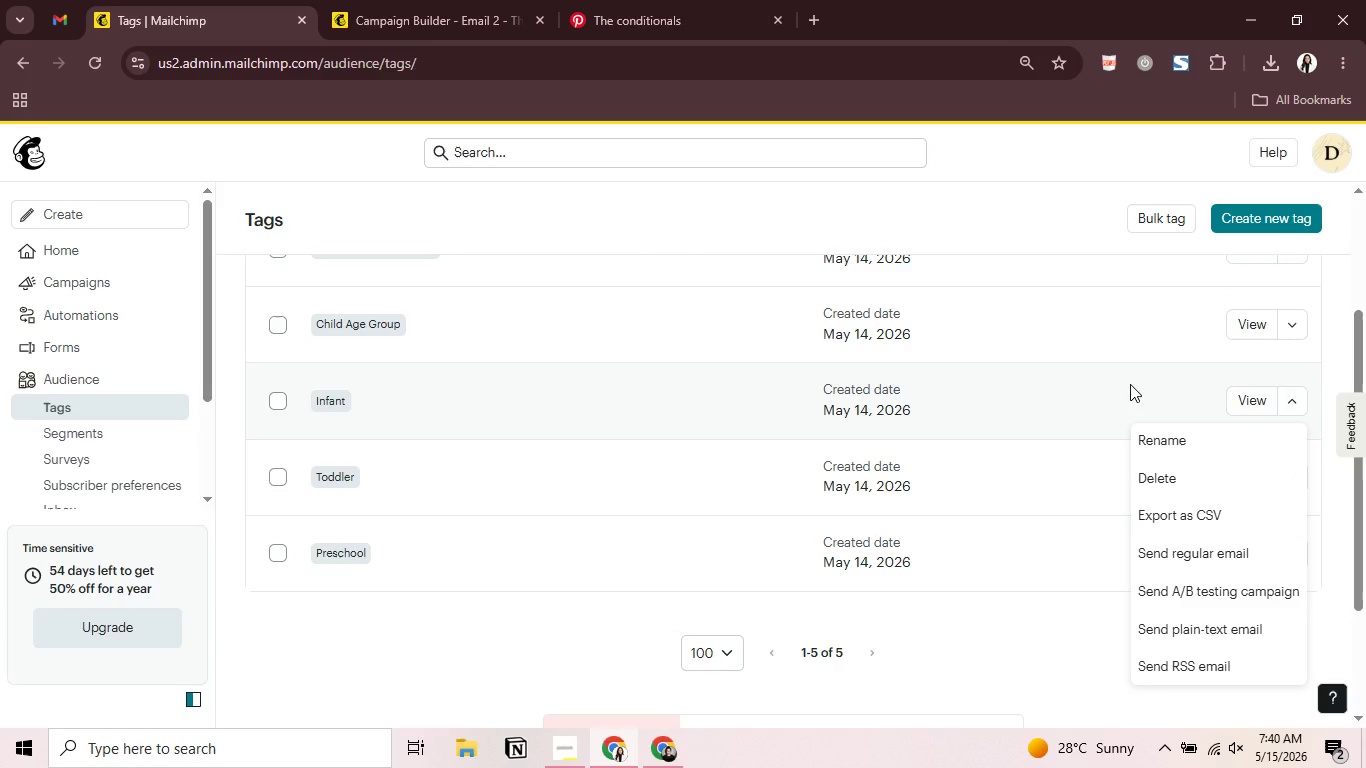 
wait(8.42)
 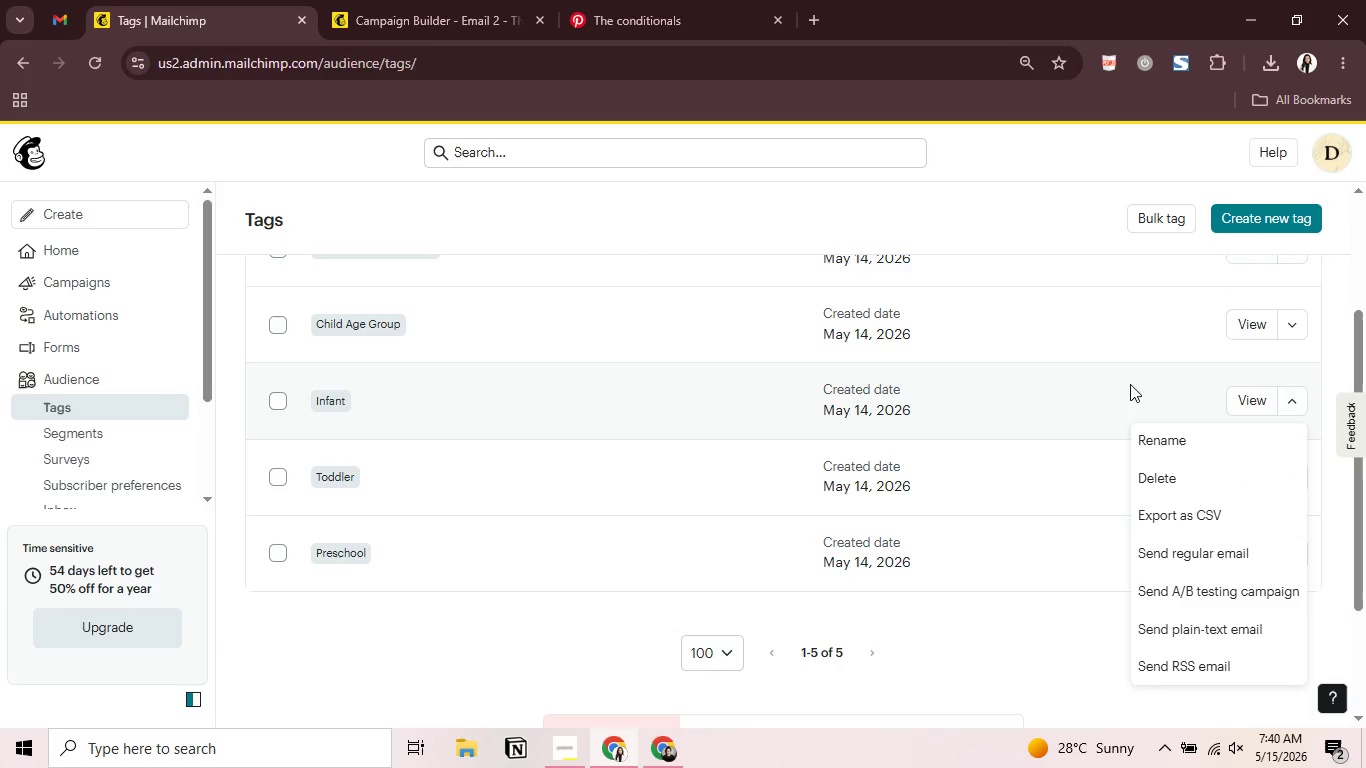 
left_click([125, 390])
 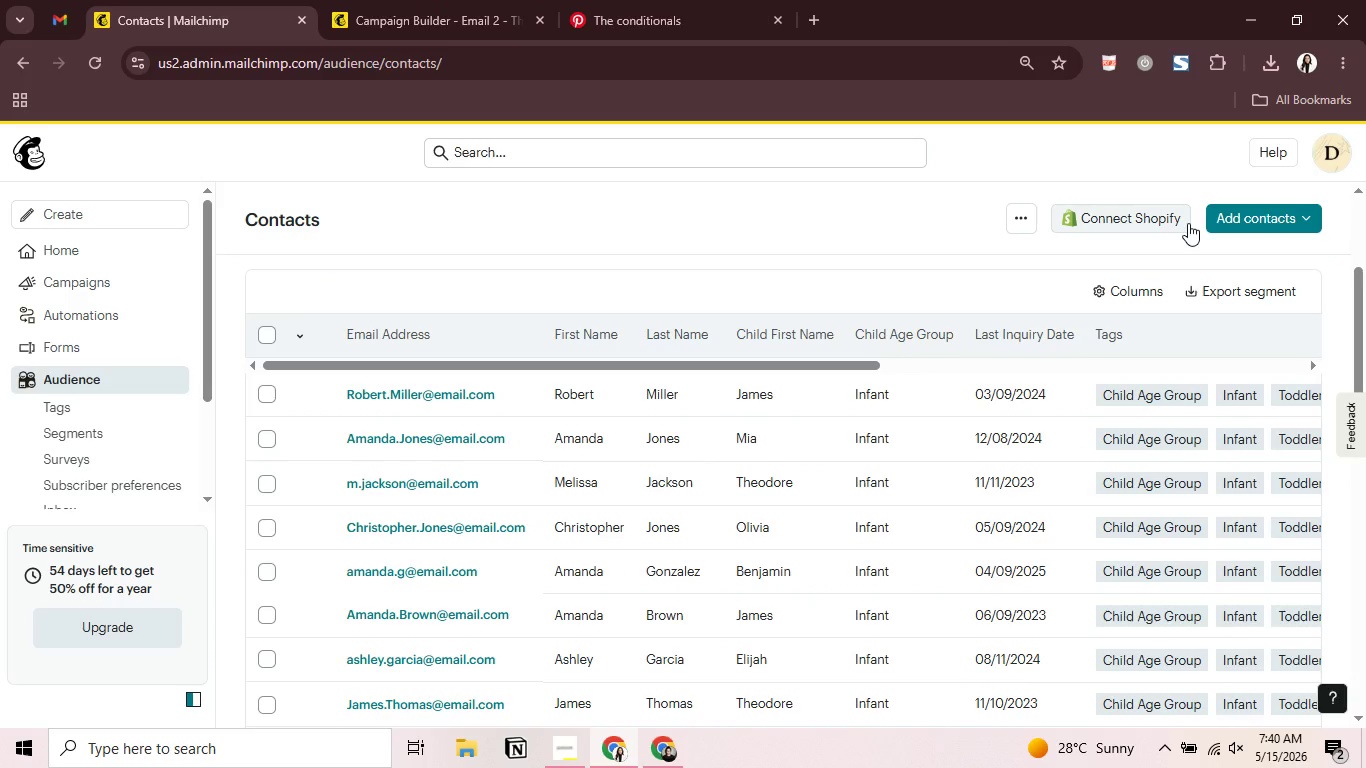 
wait(24.94)
 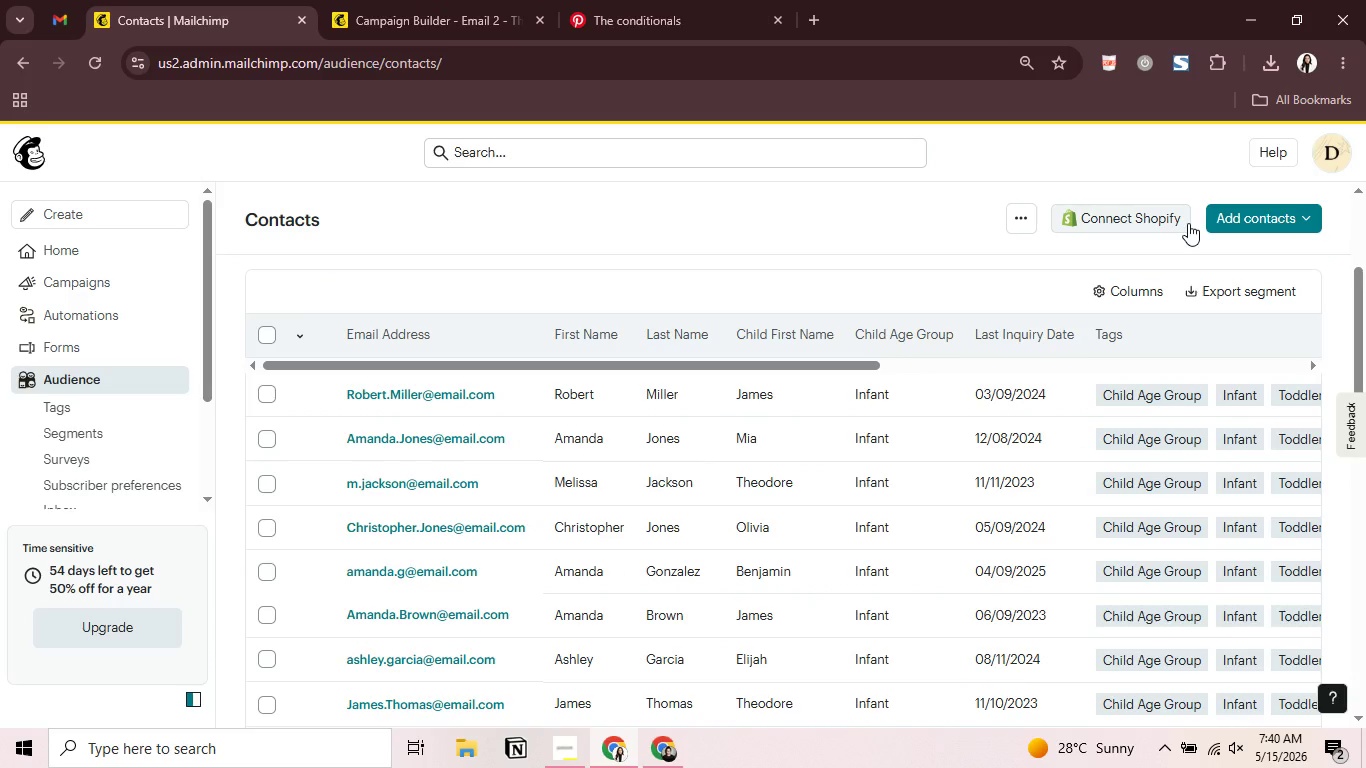 
left_click([99, 377])
 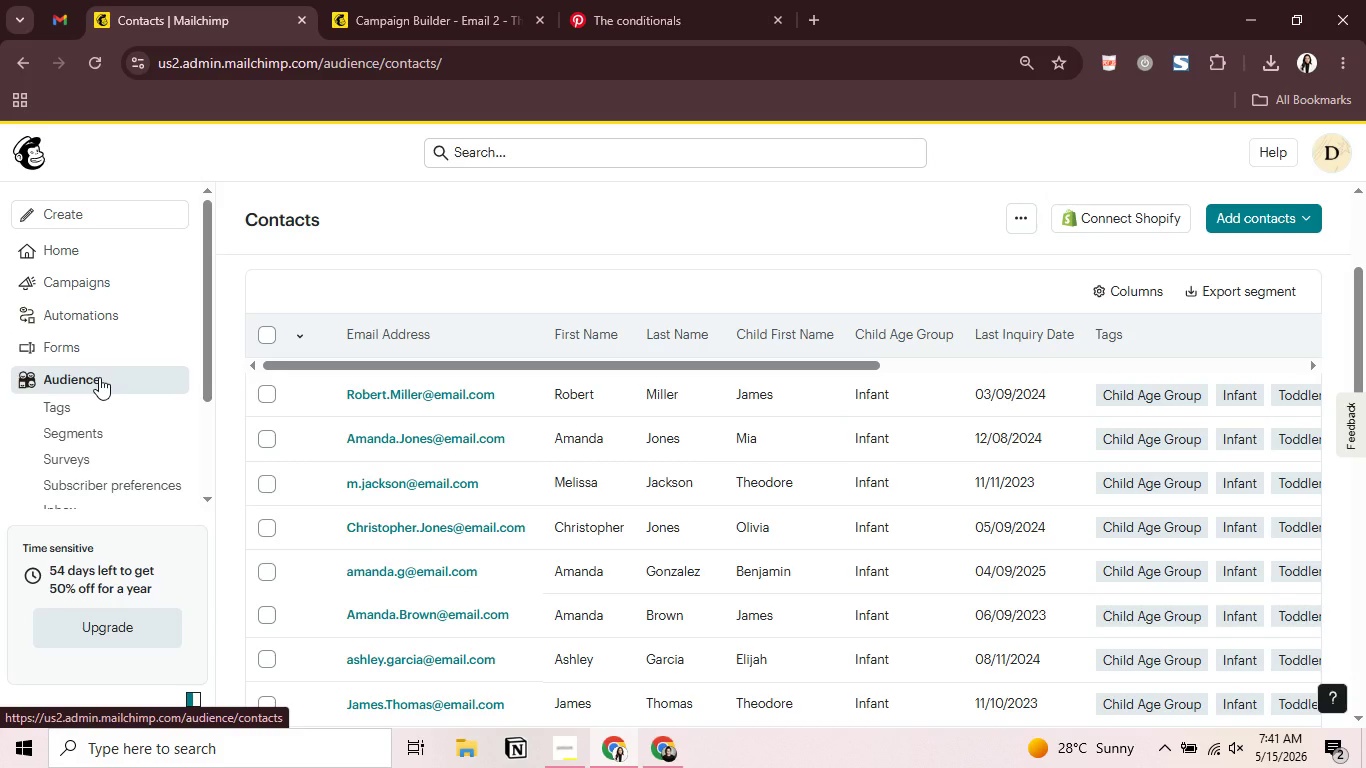 
wait(10.2)
 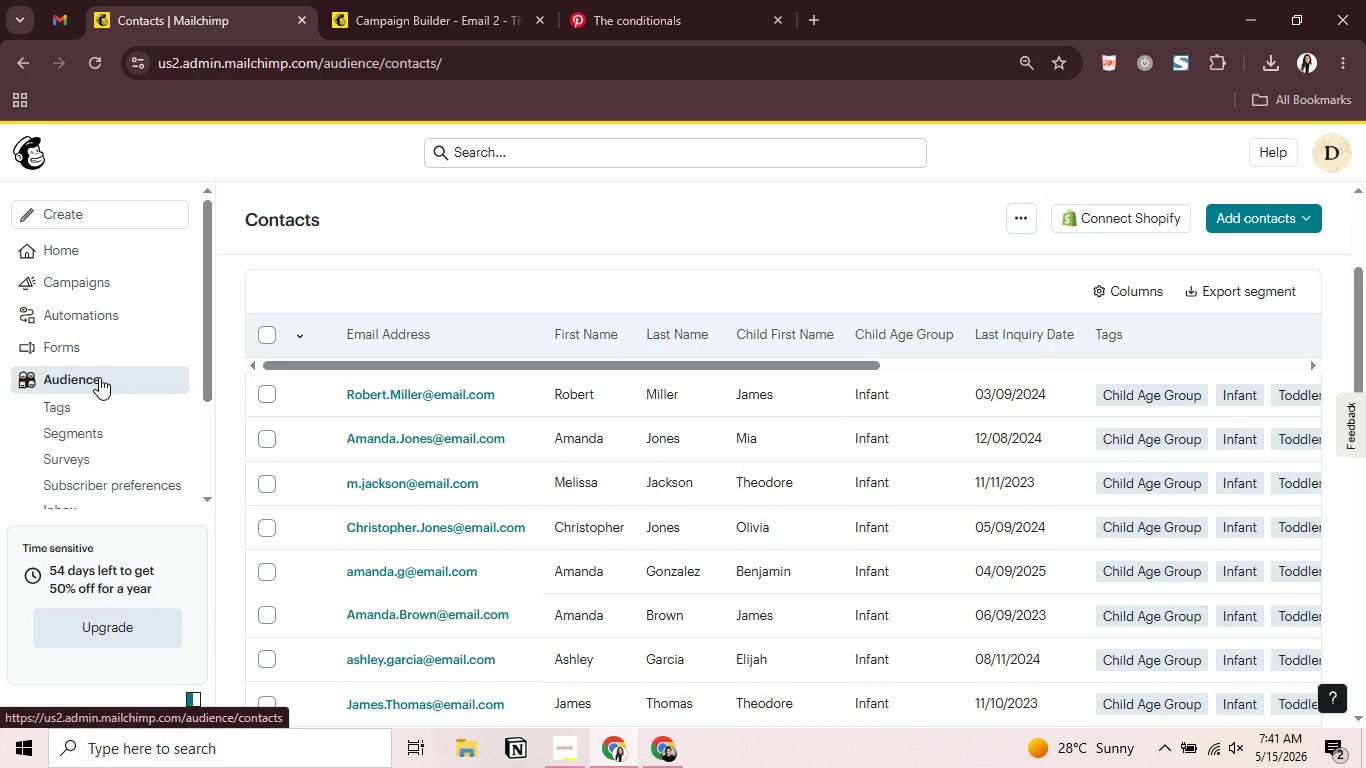 
left_click([1028, 230])
 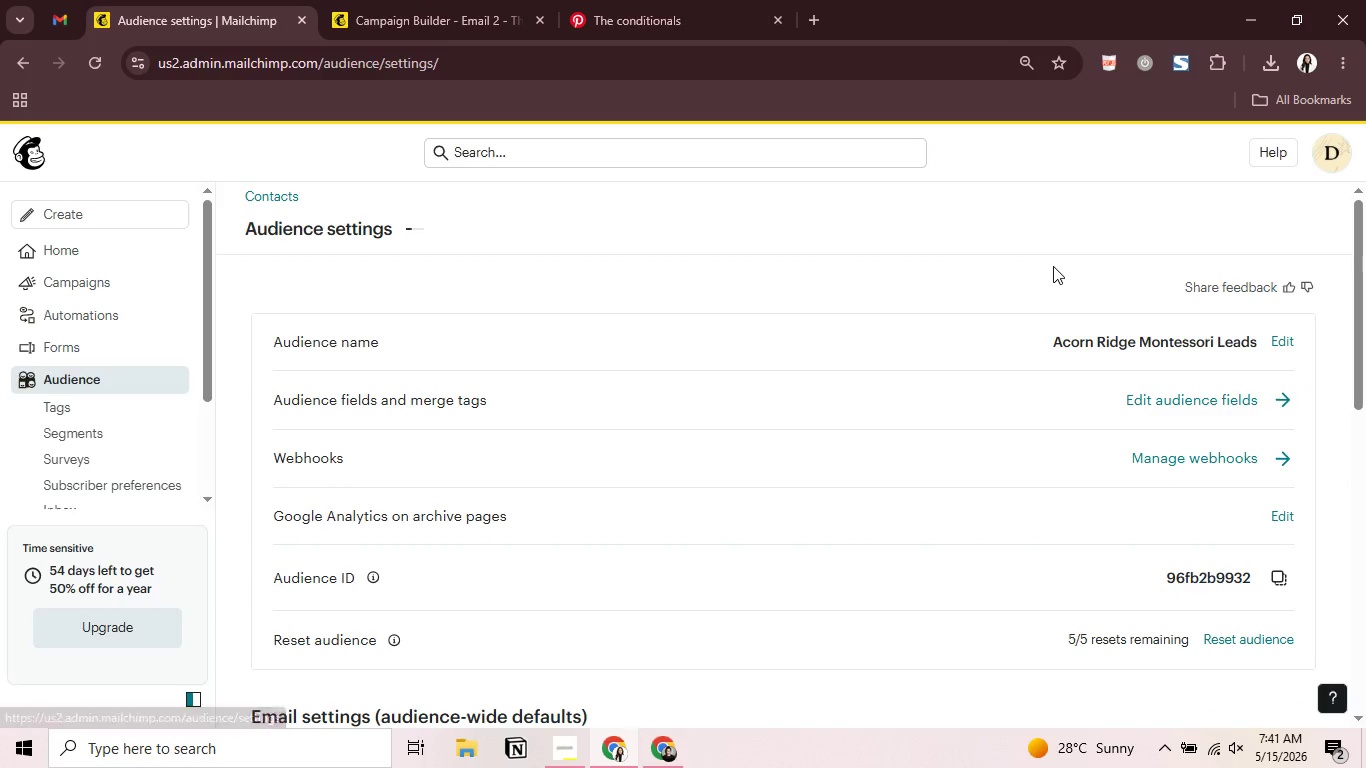 
wait(7.72)
 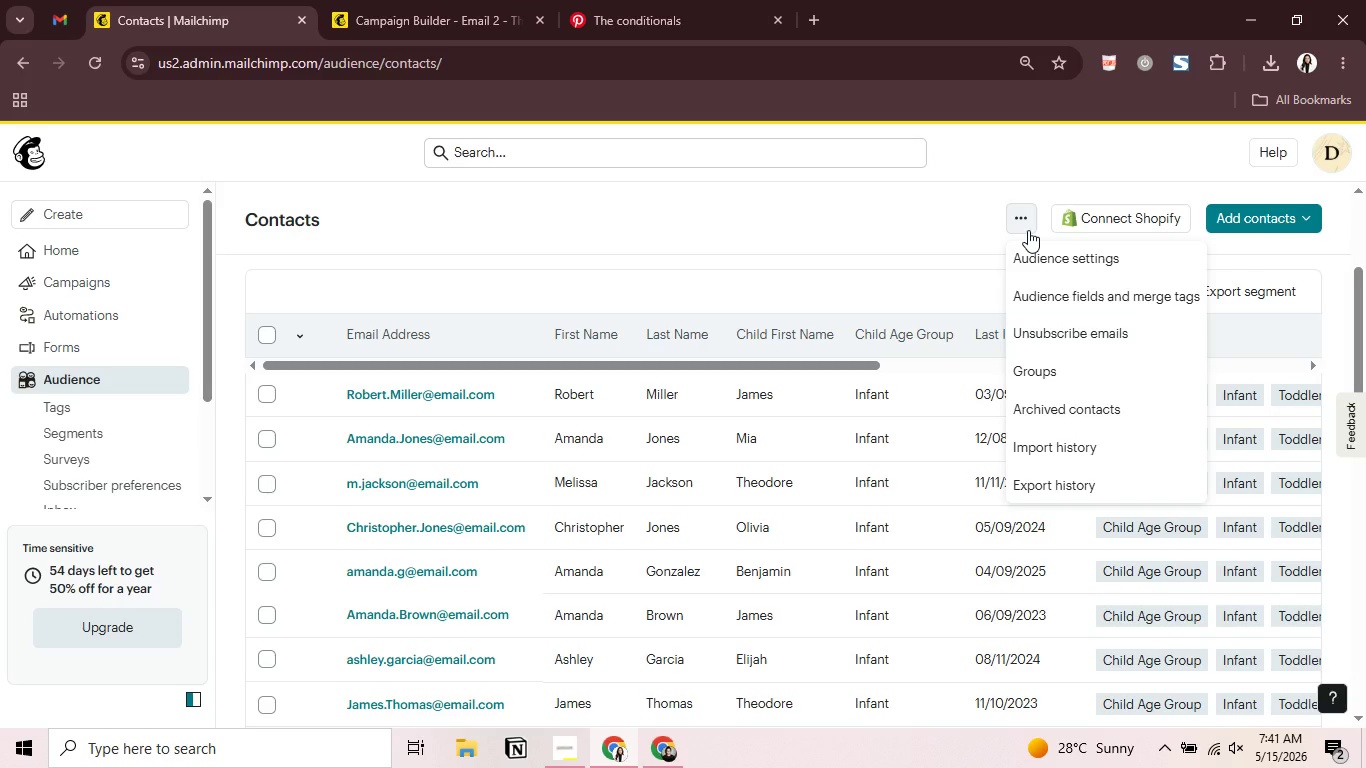 
left_click([1184, 407])
 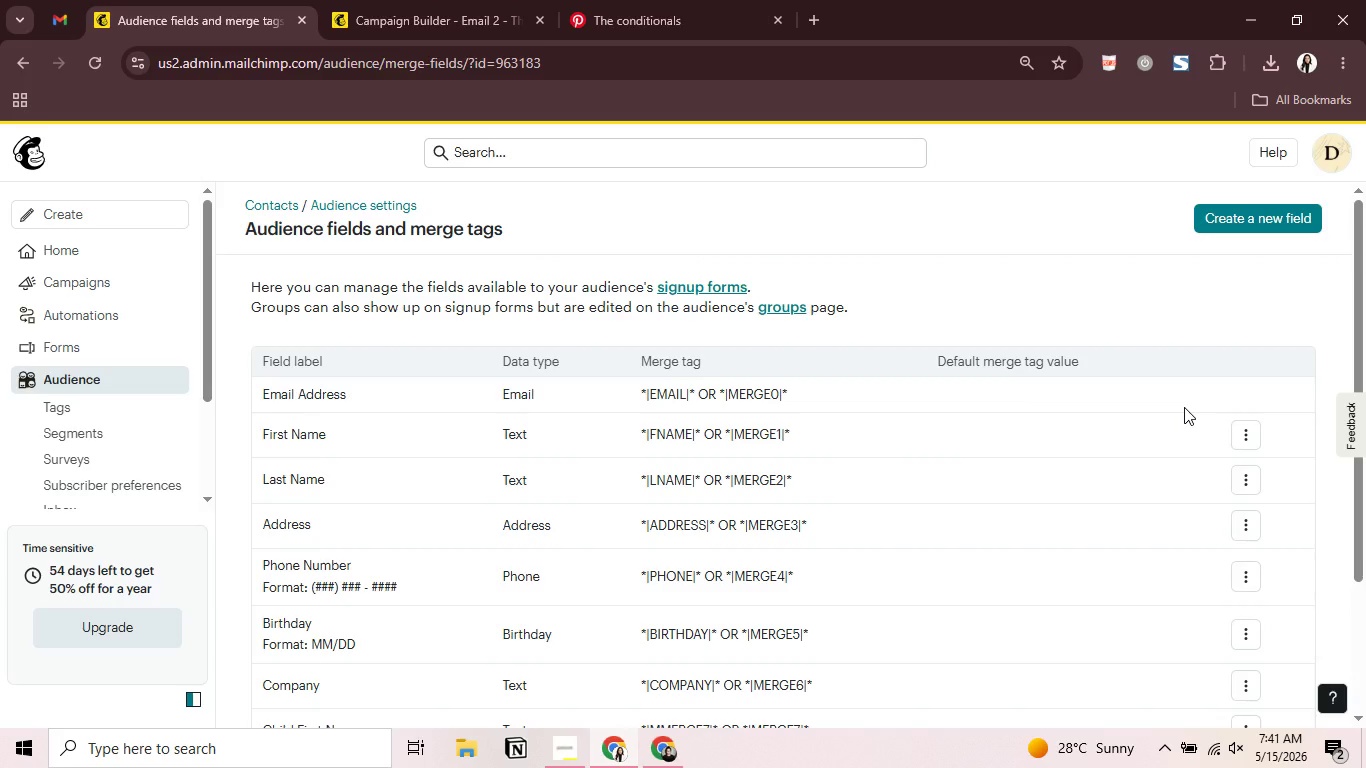 
wait(6.16)
 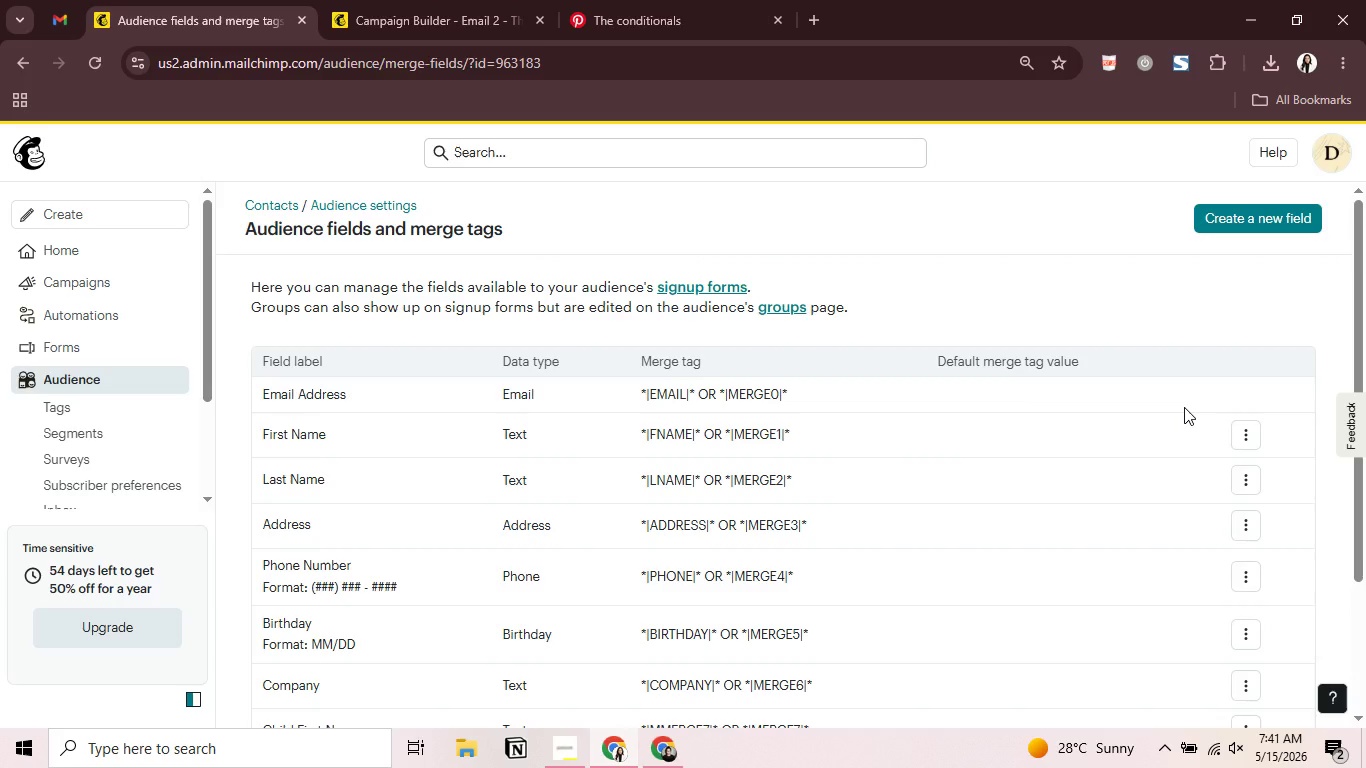 
scroll: coordinate [884, 634], scroll_direction: down, amount: 3.0
 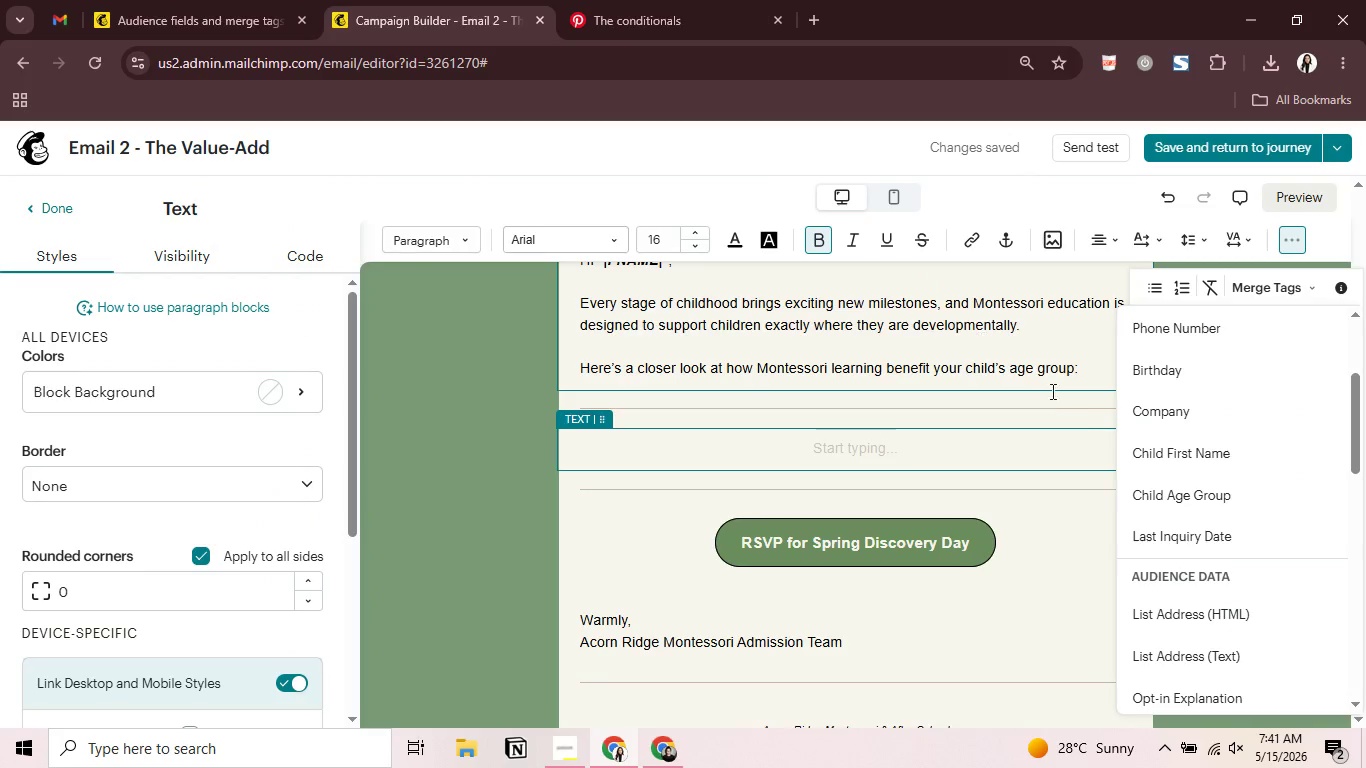 
wait(5.08)
 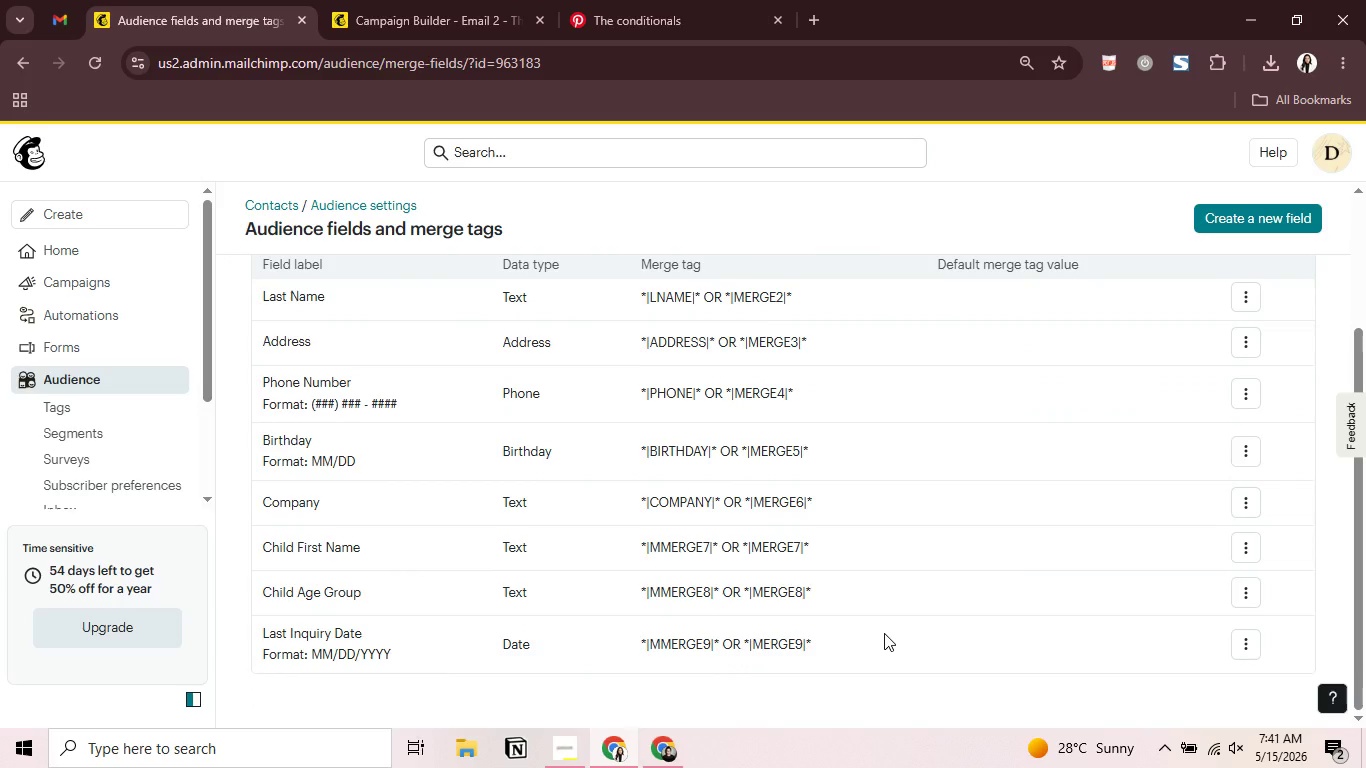 
scroll: coordinate [1211, 454], scroll_direction: up, amount: 1.0
 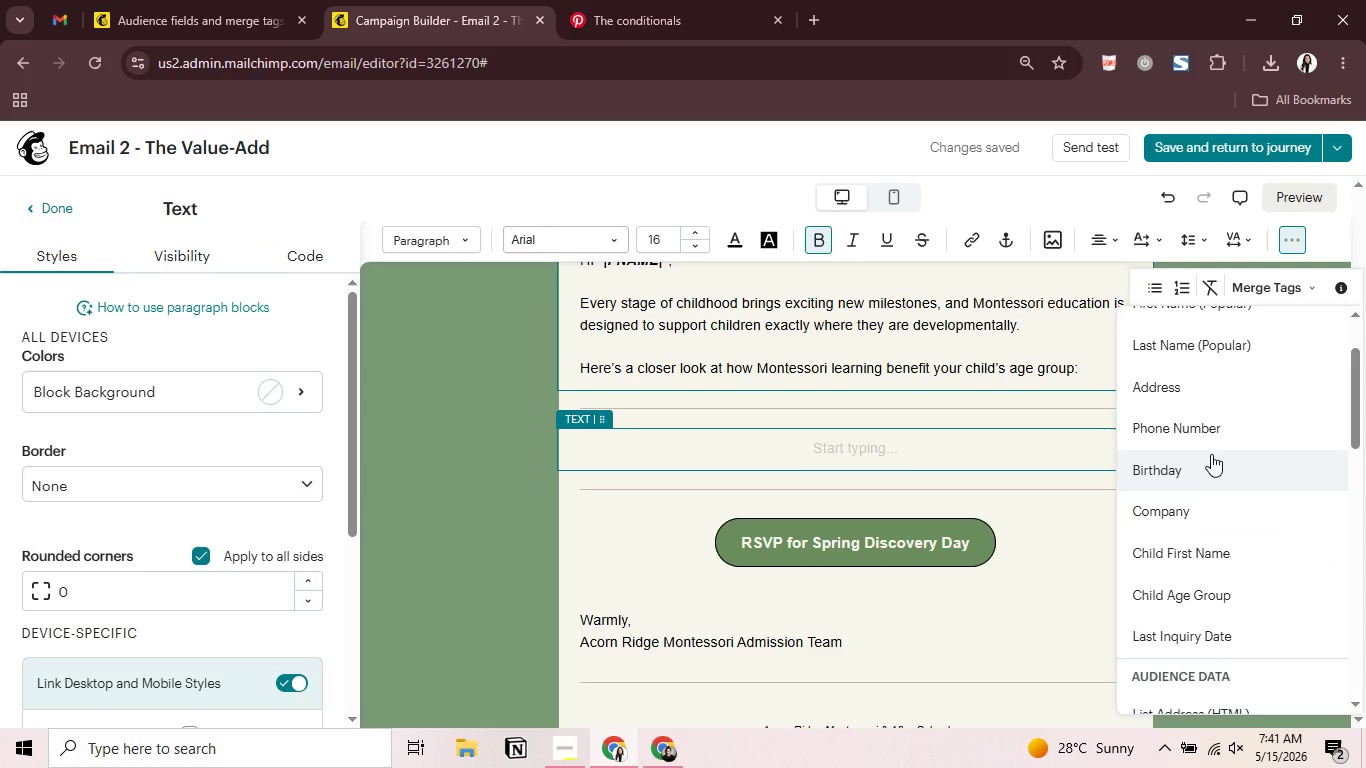 
wait(15.14)
 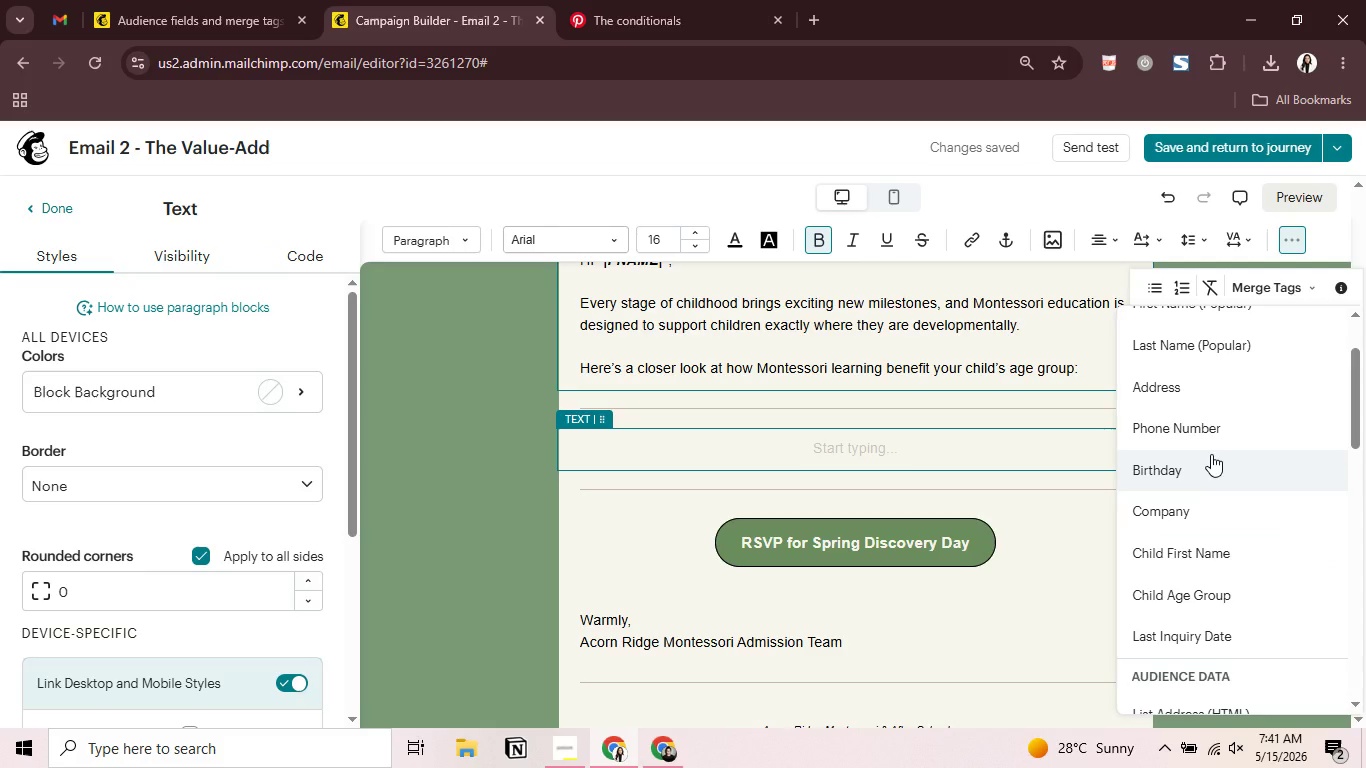 
scroll: coordinate [1211, 454], scroll_direction: down, amount: 1.0
 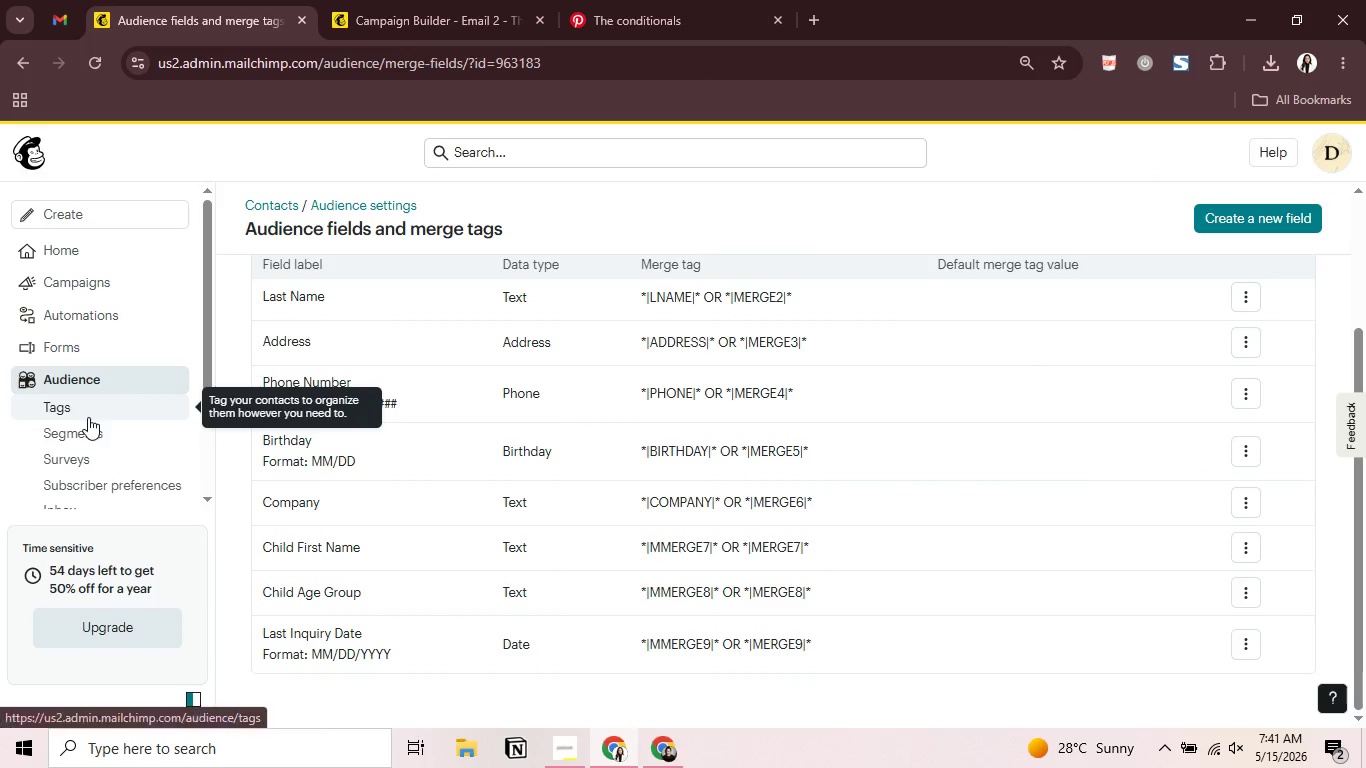 
left_click([88, 426])
 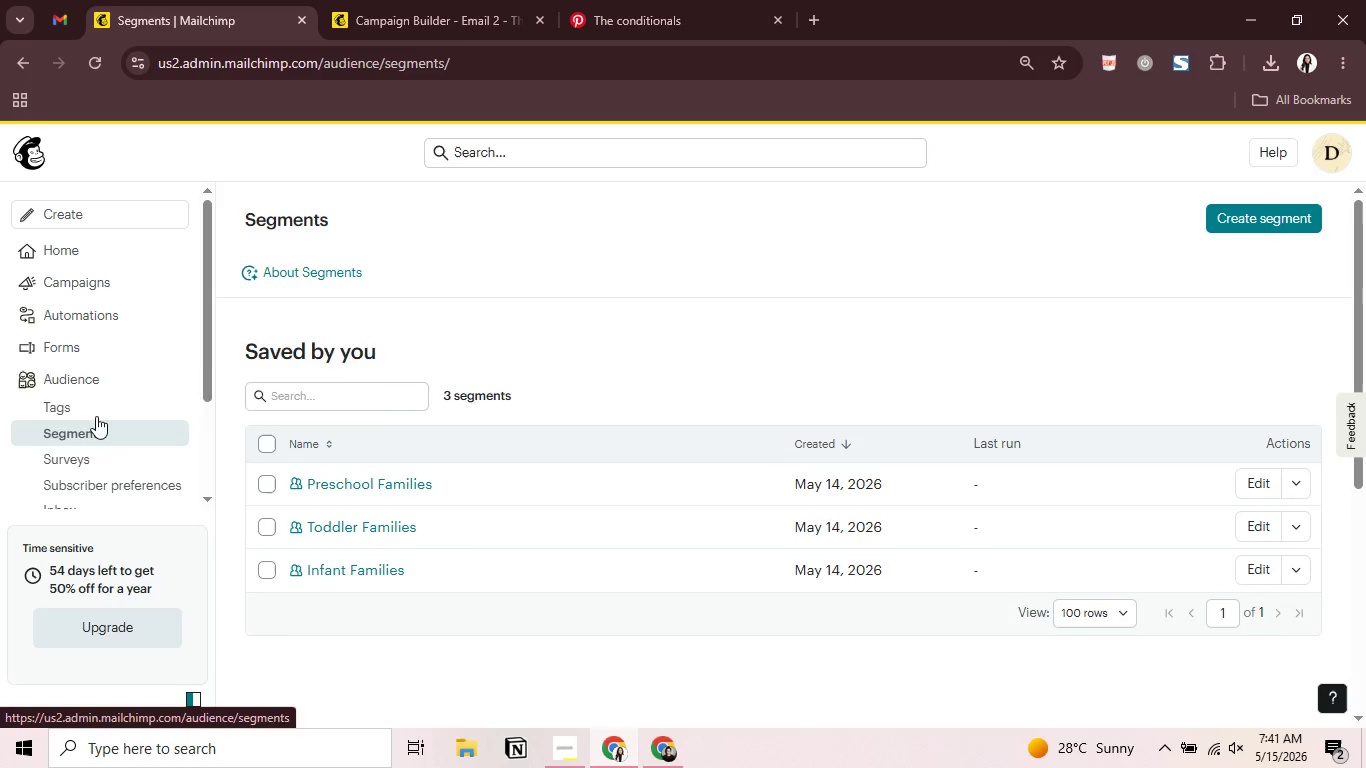 
left_click([103, 408])
 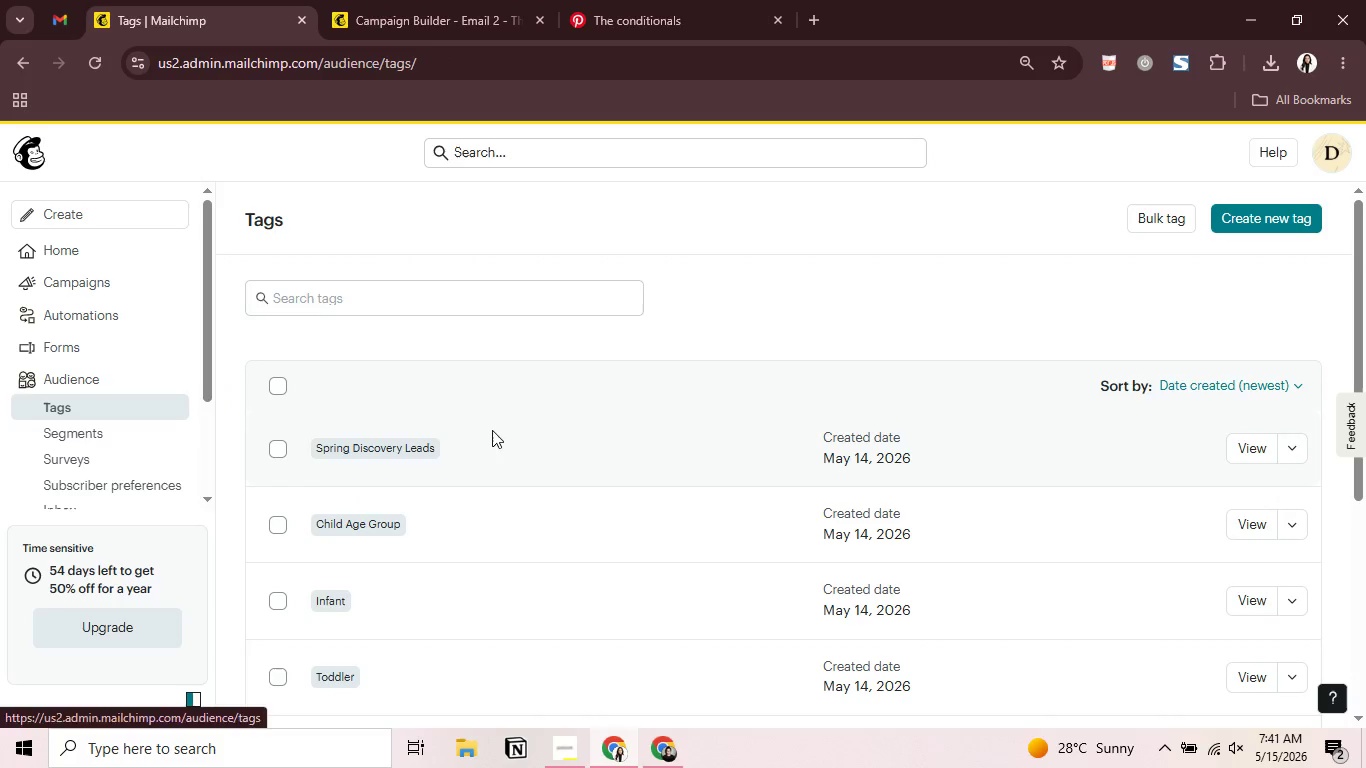 
scroll: coordinate [461, 294], scroll_direction: down, amount: 2.0
 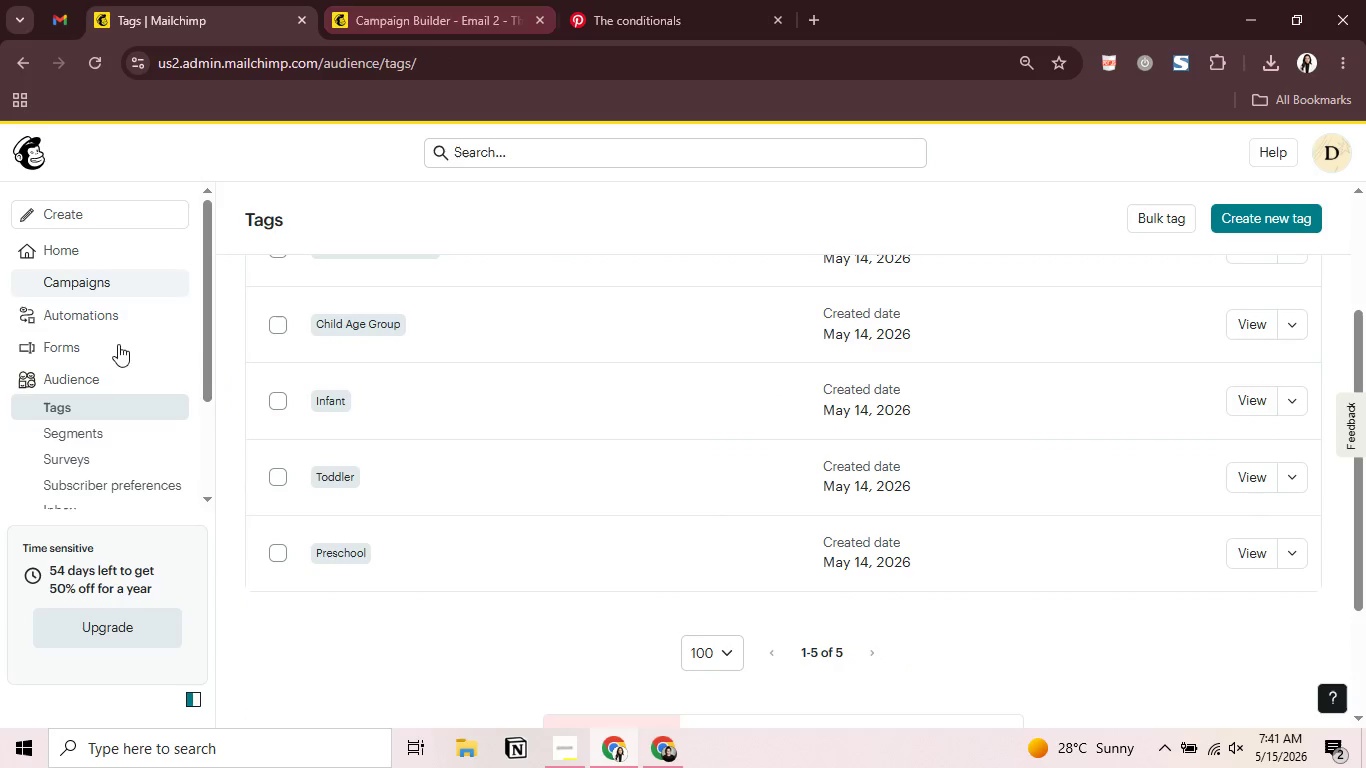 
left_click([99, 378])
 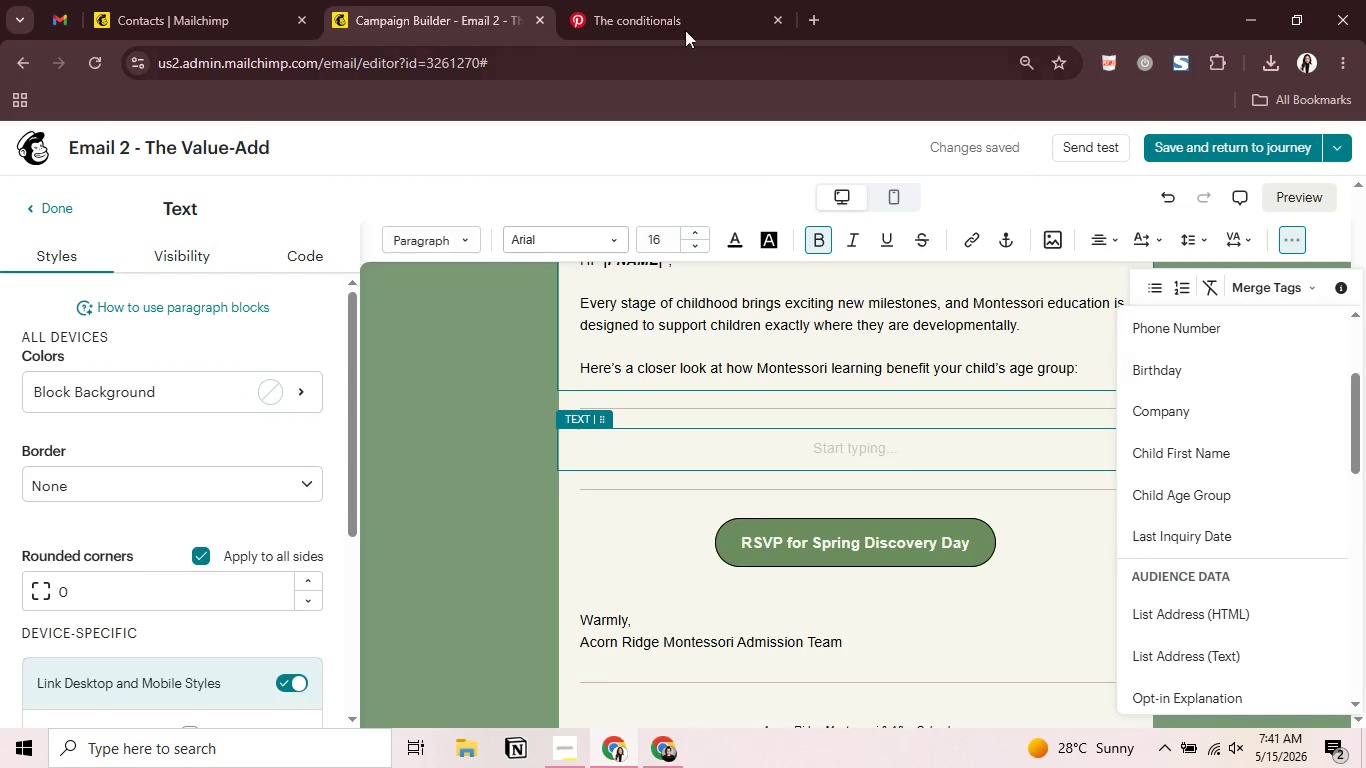 
left_click([423, 0])
 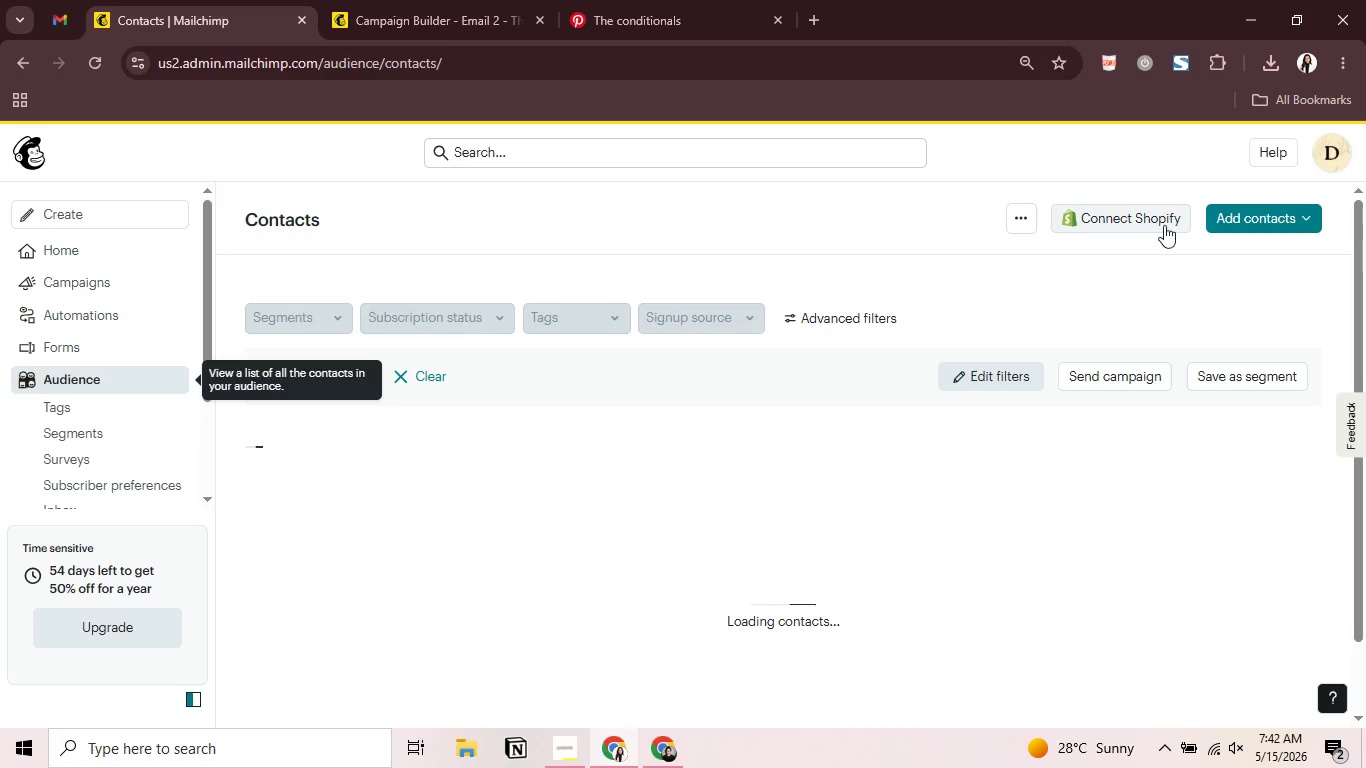 
mouse_move([1033, 249])
 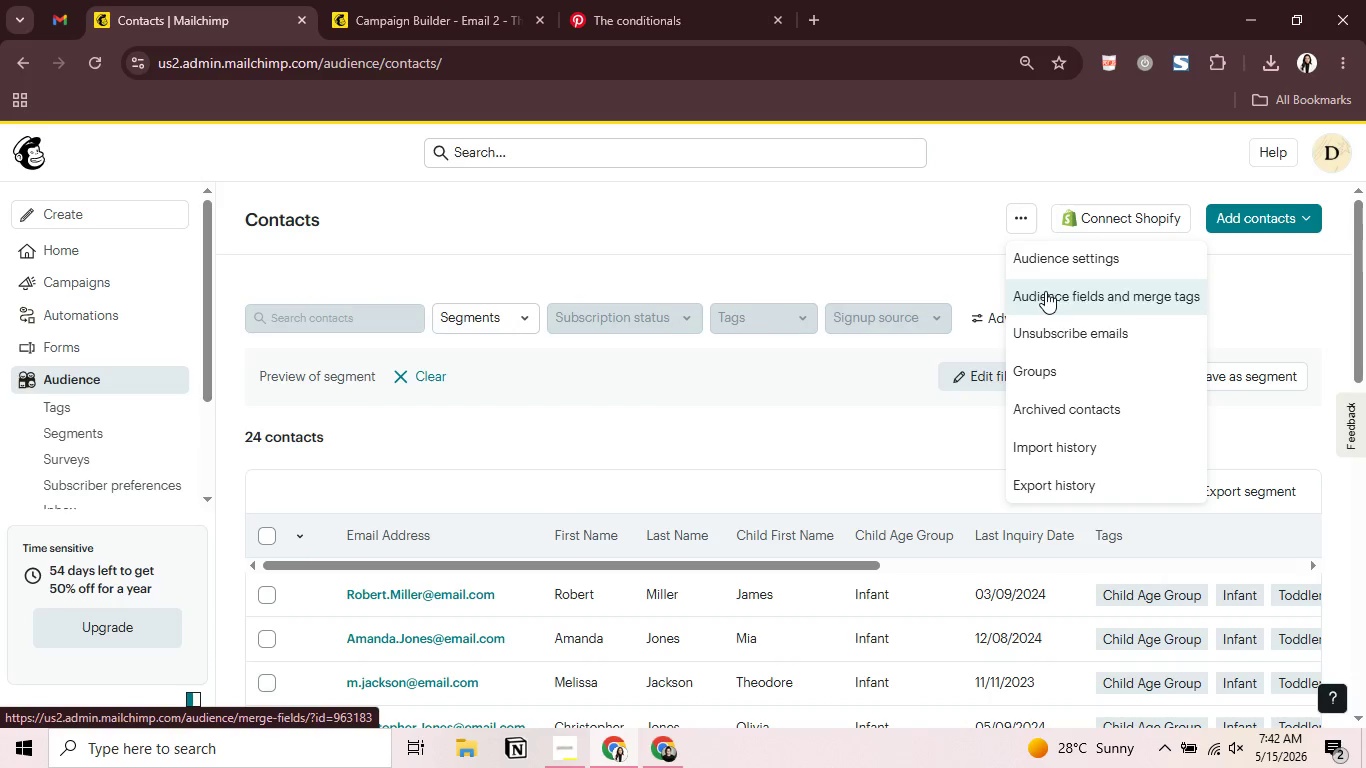 
left_click([1045, 291])
 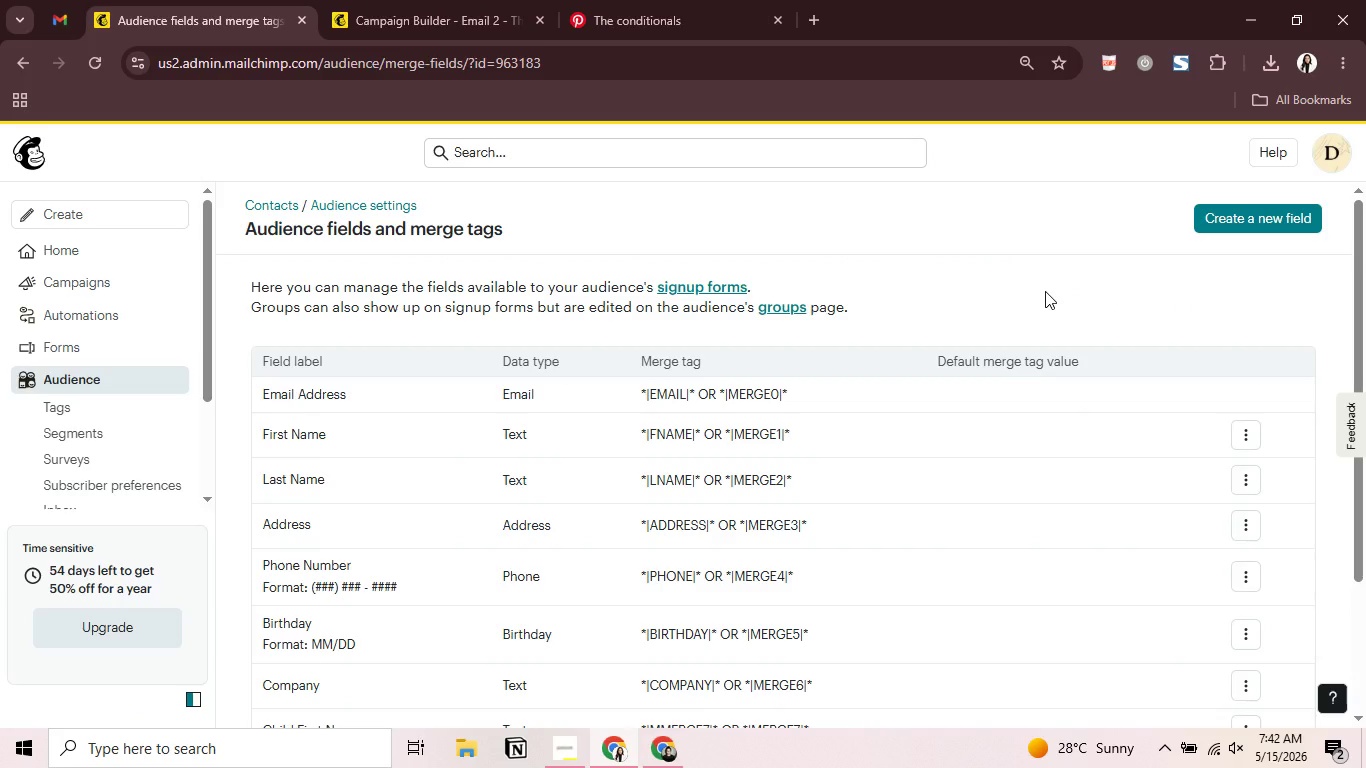 
scroll: coordinate [949, 589], scroll_direction: down, amount: 3.0
 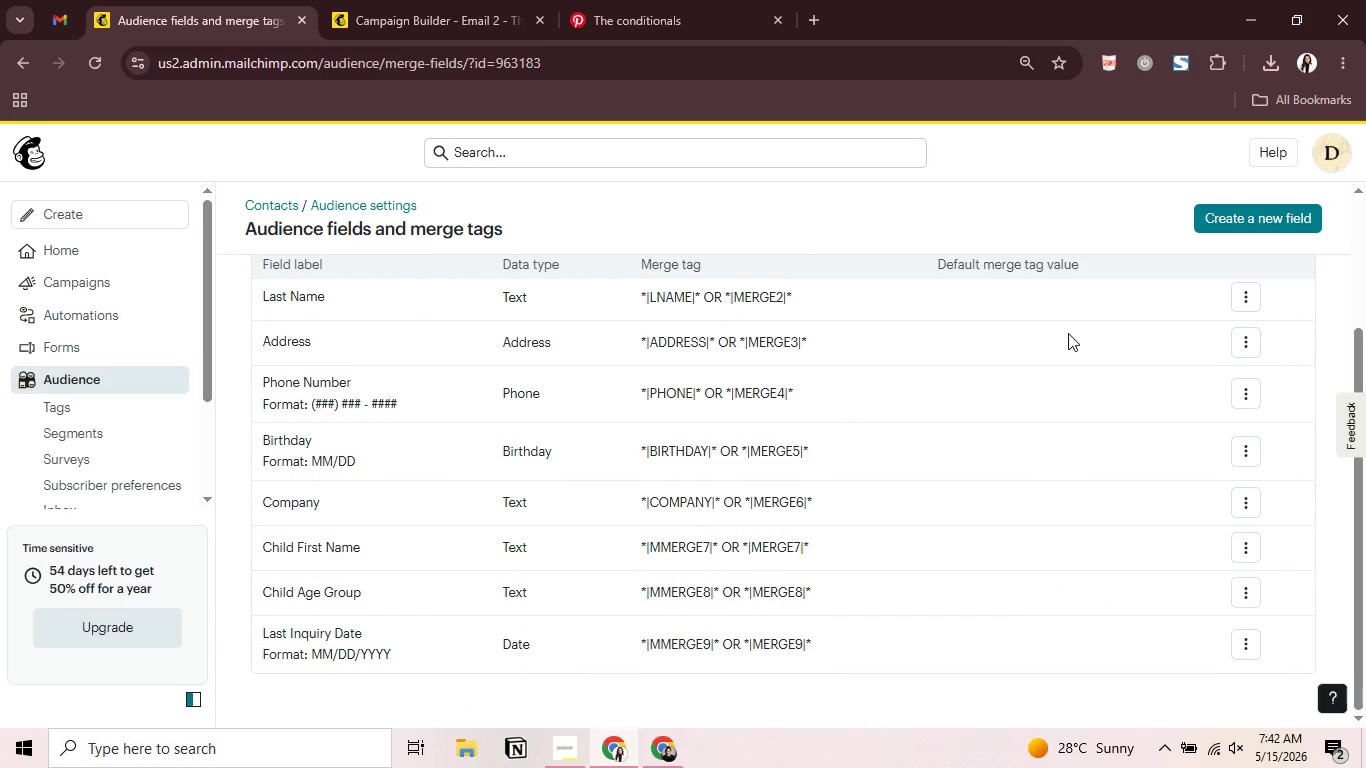 
left_click([1267, 216])
 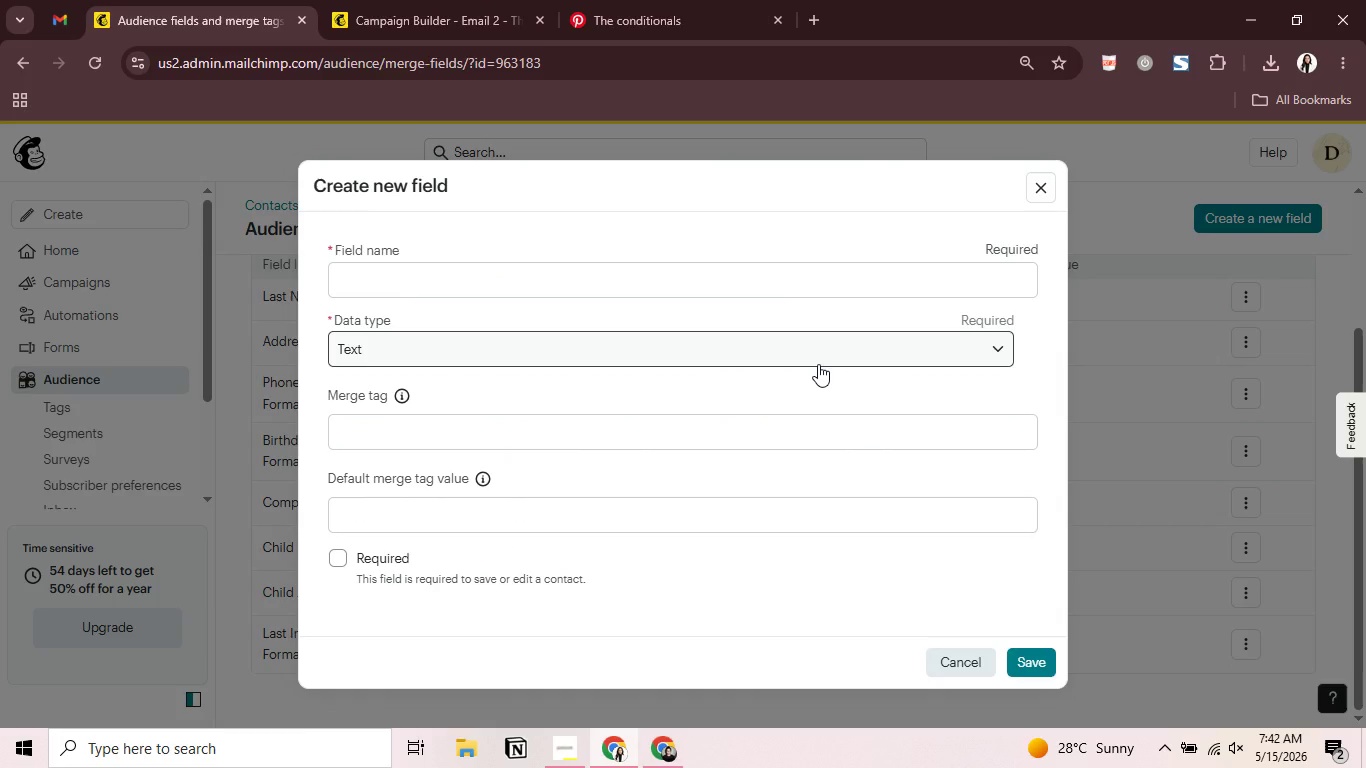 
left_click([818, 364])
 